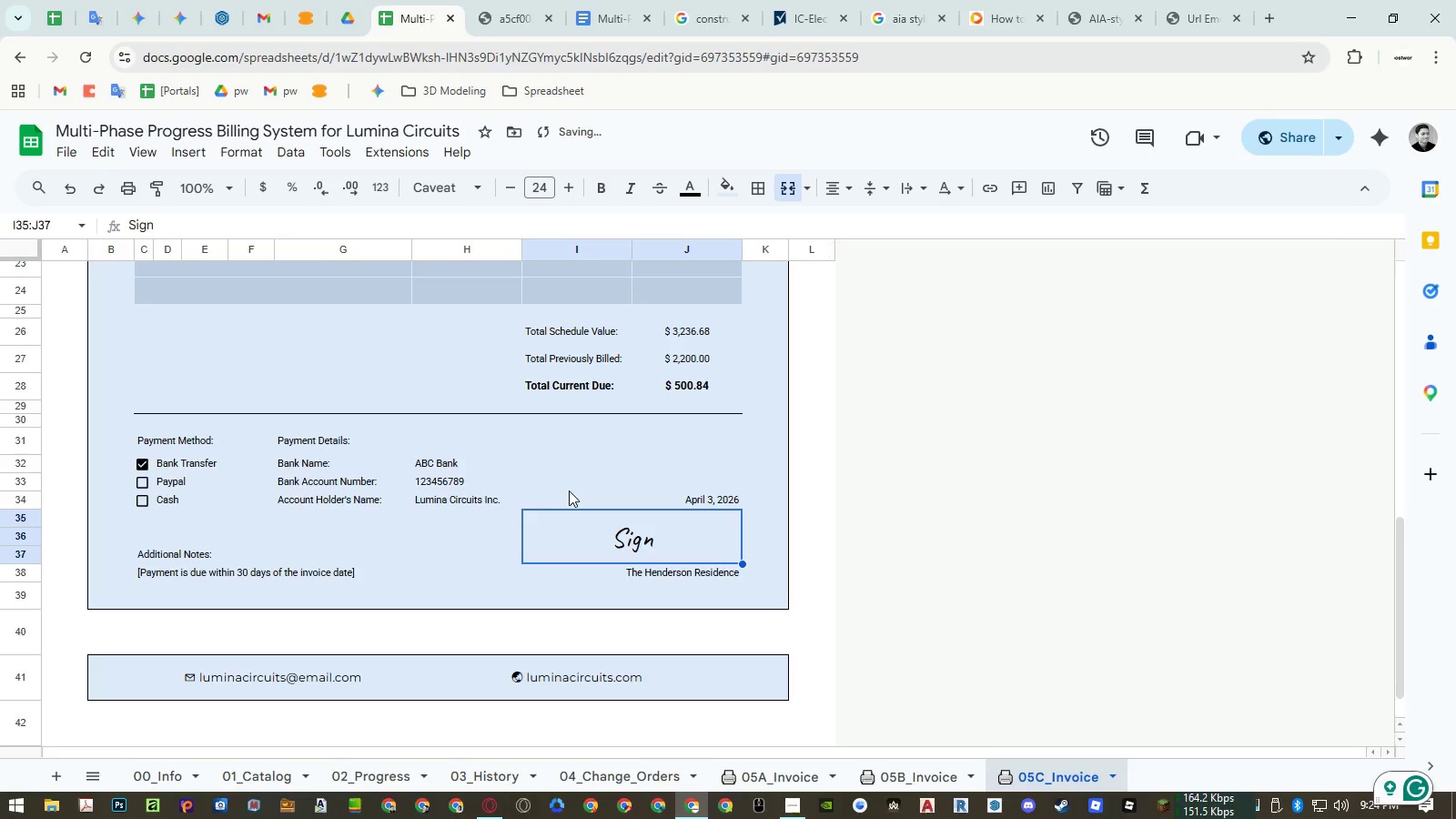 
key(Control+ControlRight)
 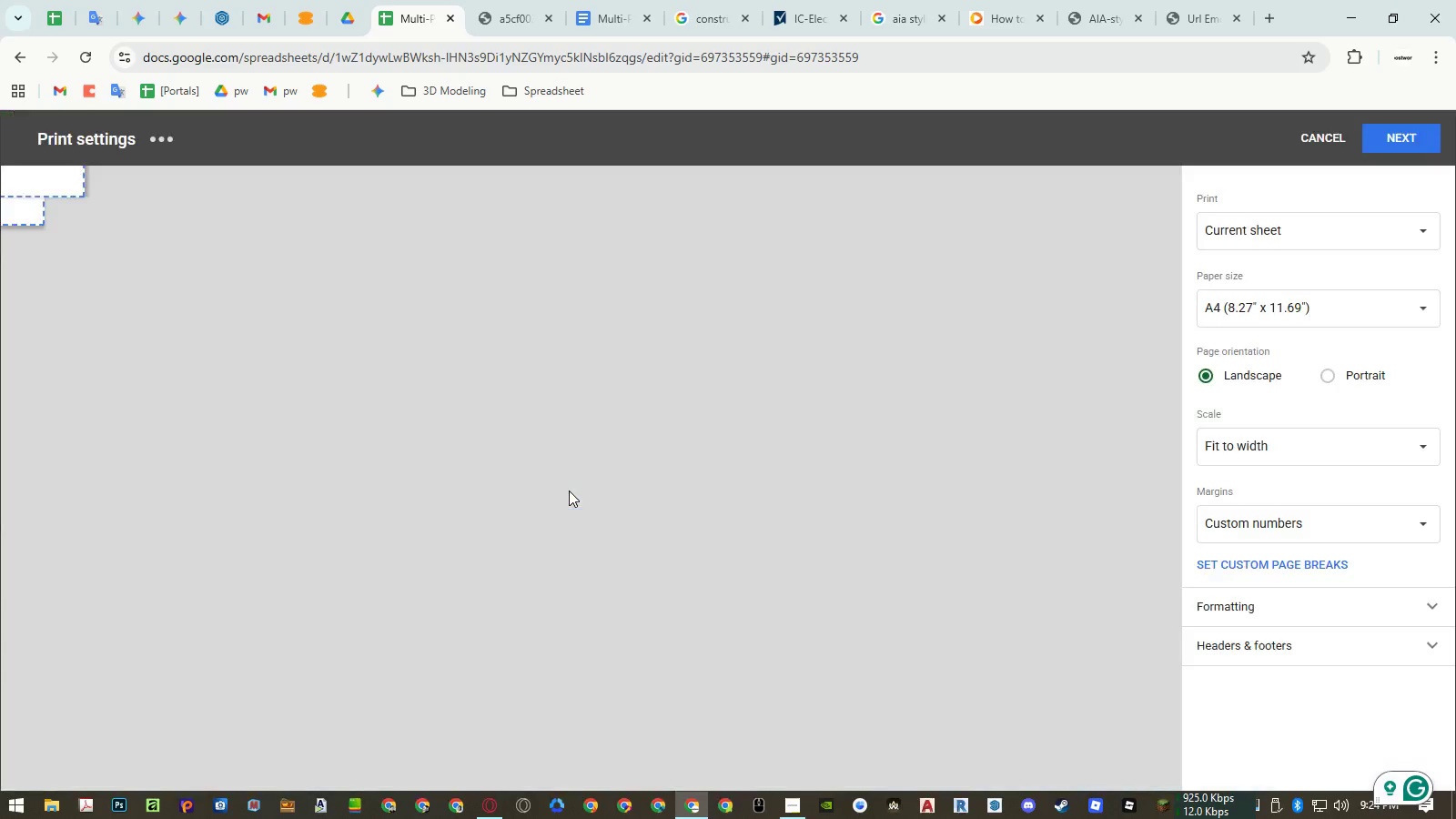 
key(Control+P)
 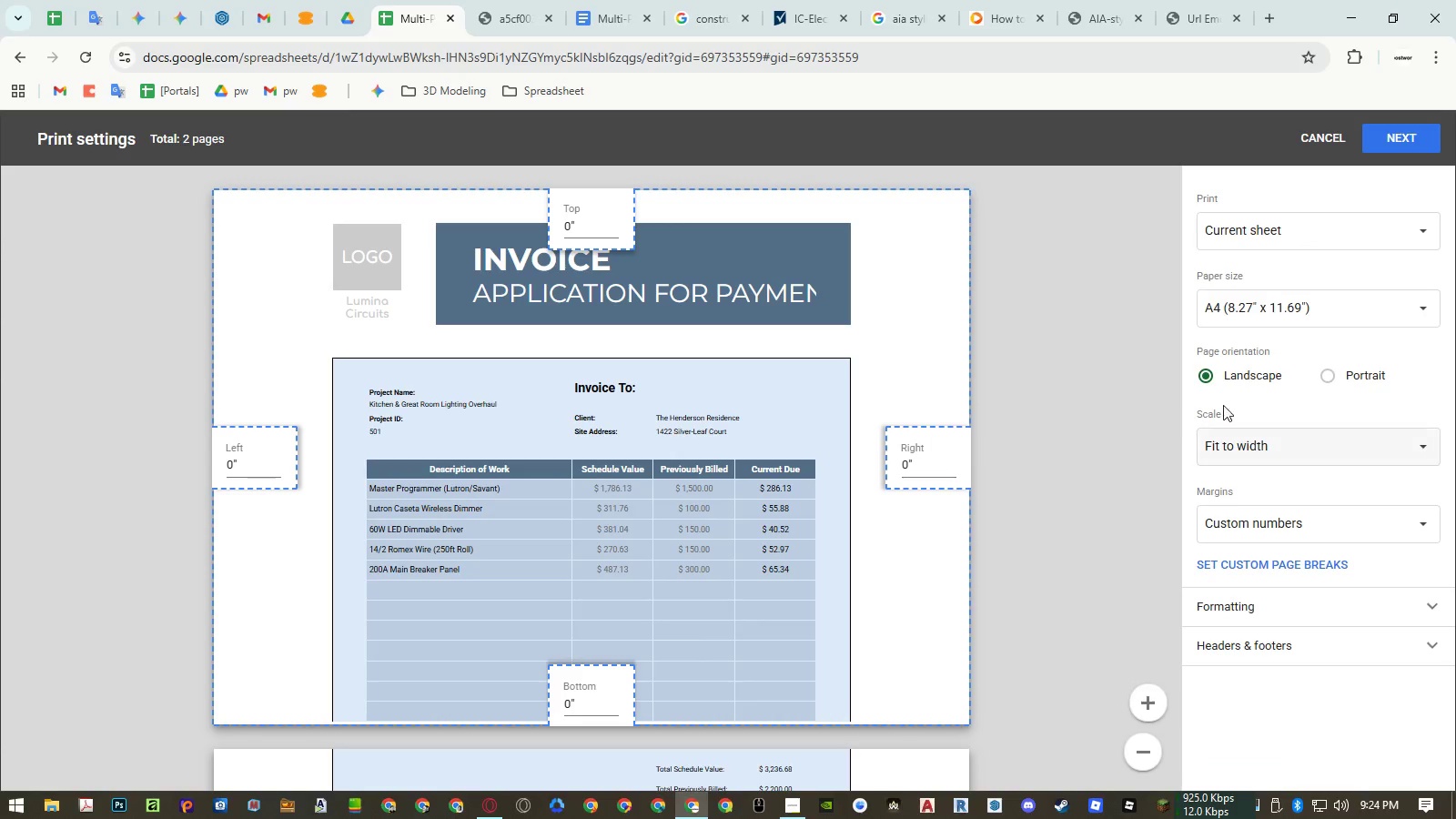 
left_click([1333, 380])
 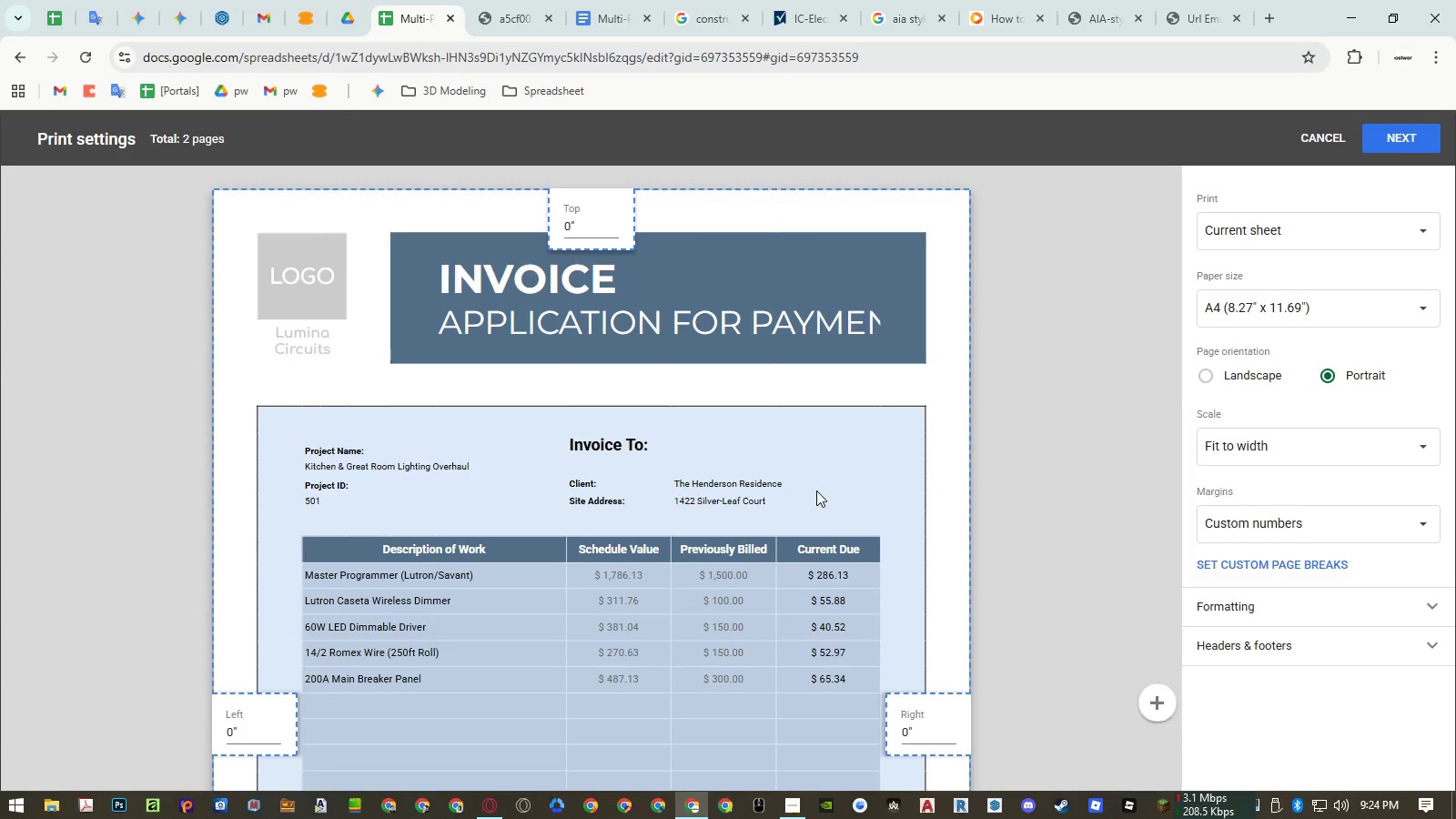 
scroll: coordinate [791, 490], scroll_direction: down, amount: 6.0
 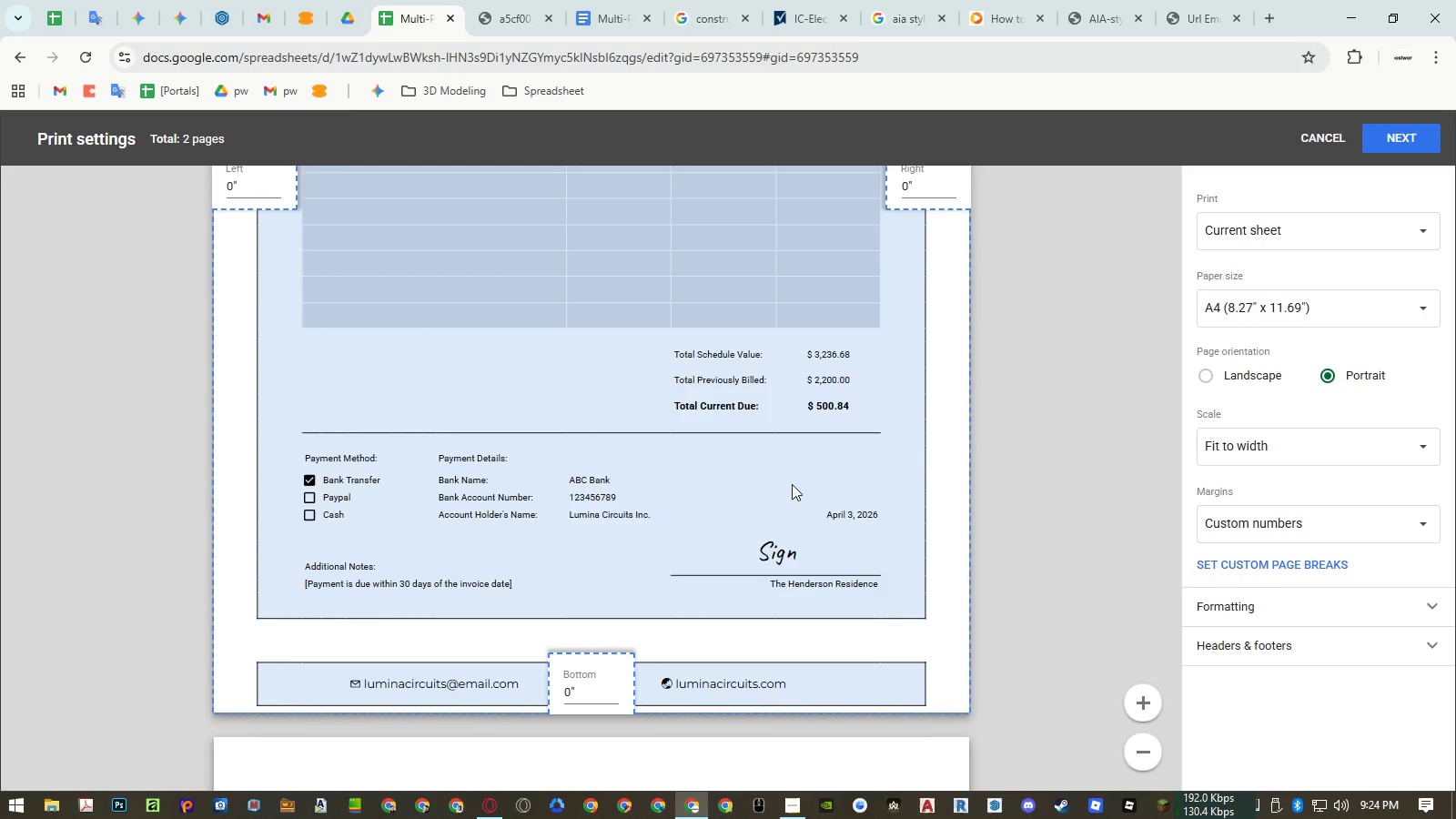 
key(Escape)
 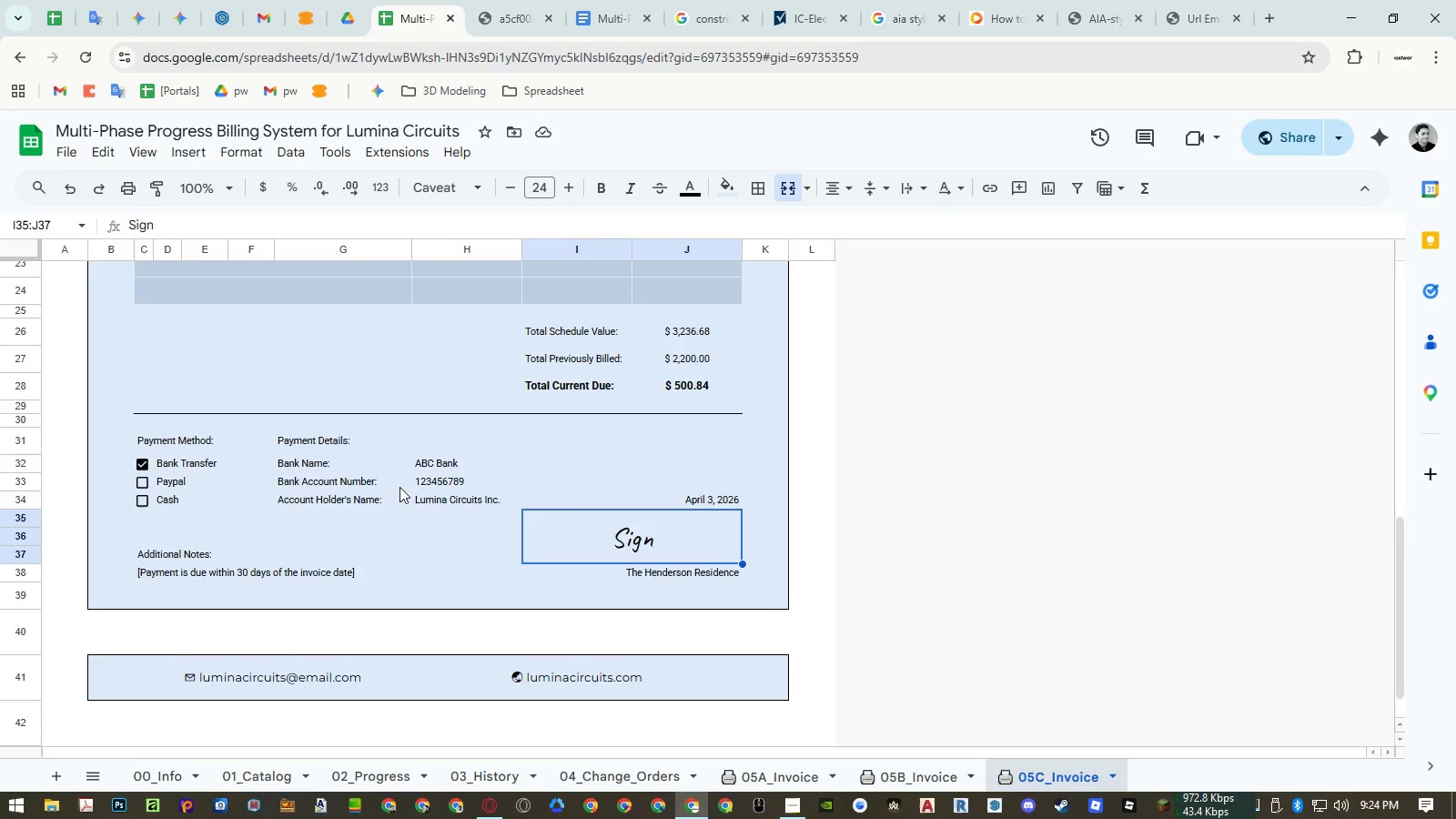 
wait(7.59)
 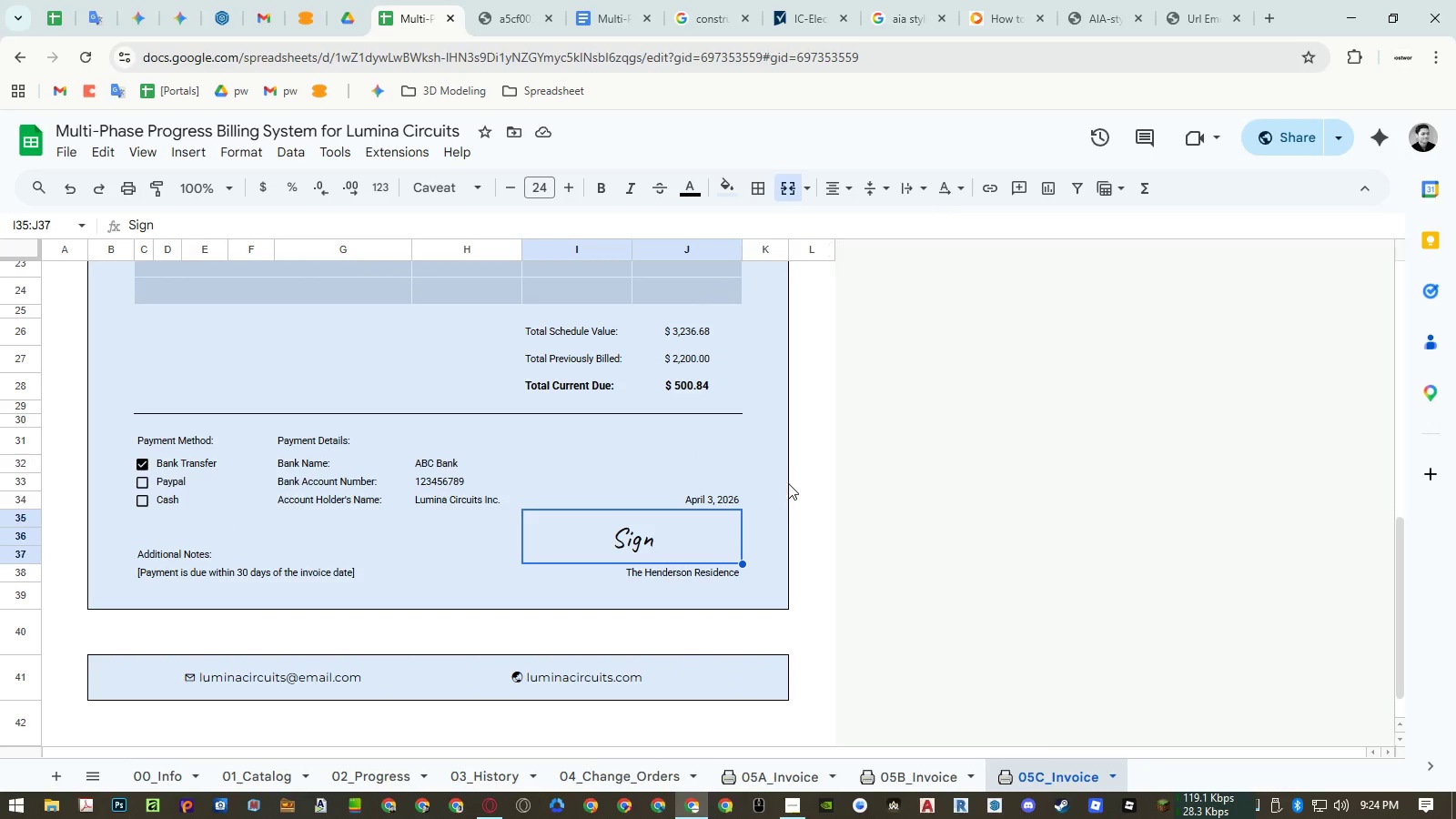 
right_click([34, 628])
 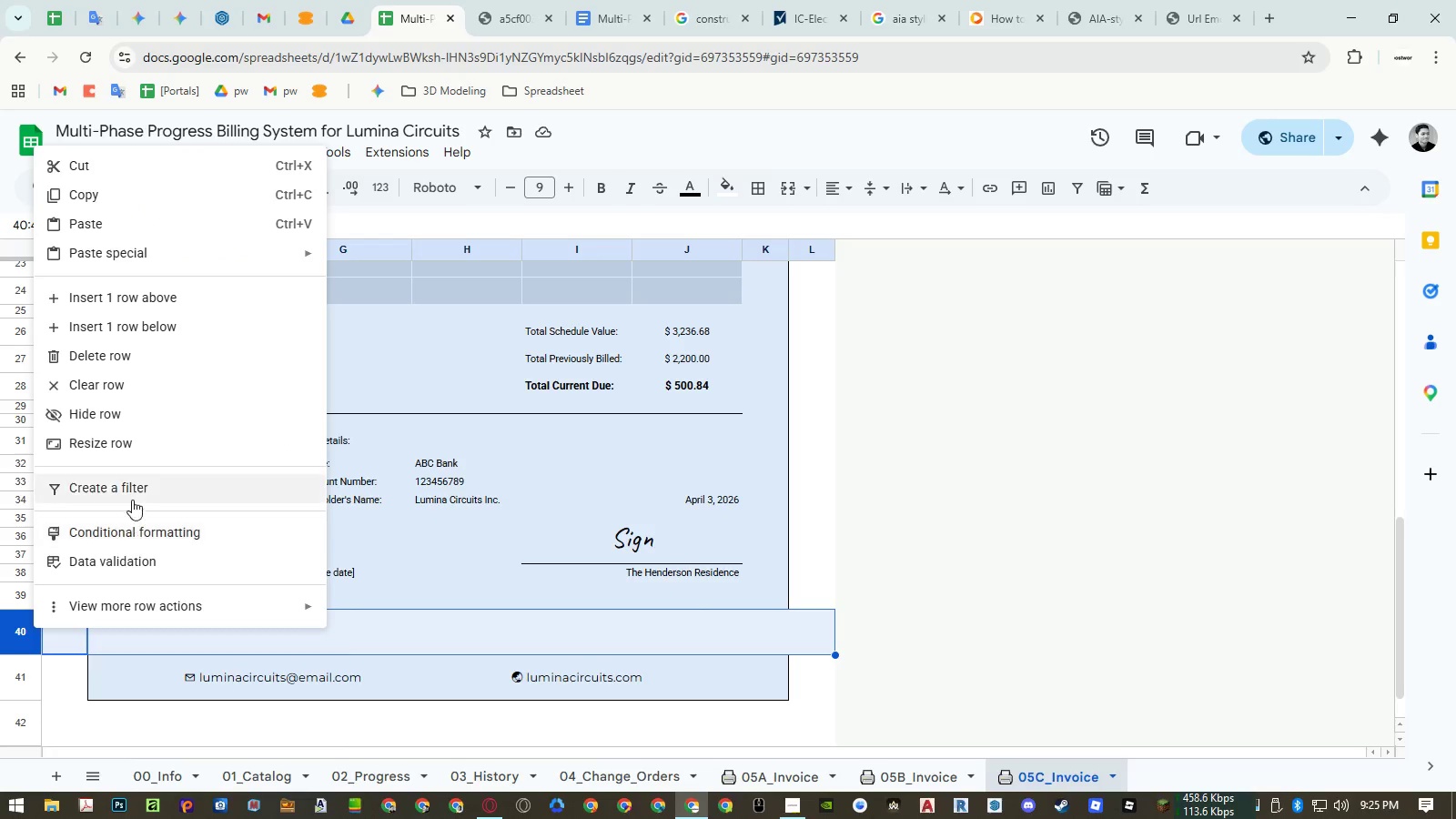 
left_click([142, 448])
 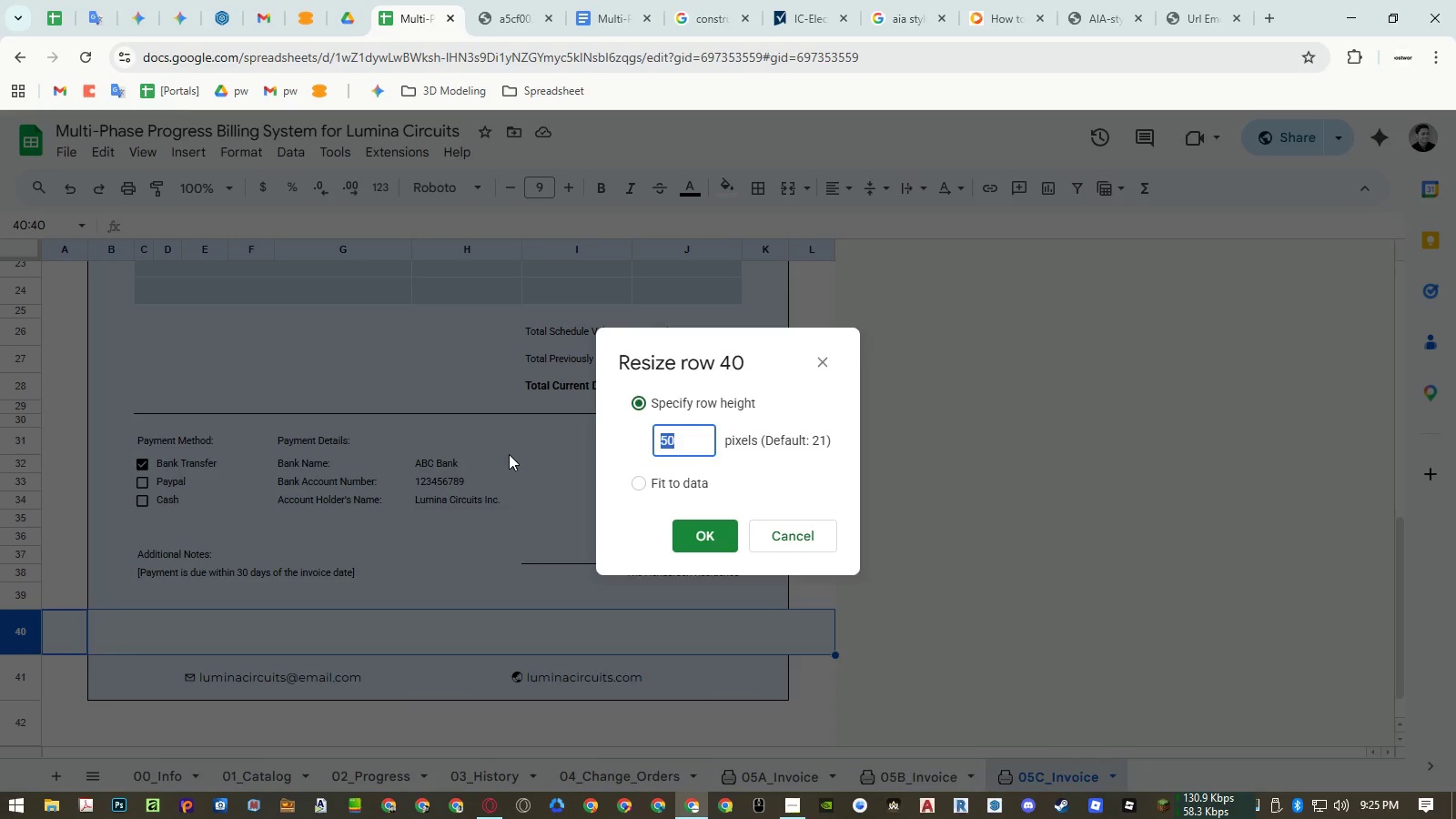 
key(Numpad2)
 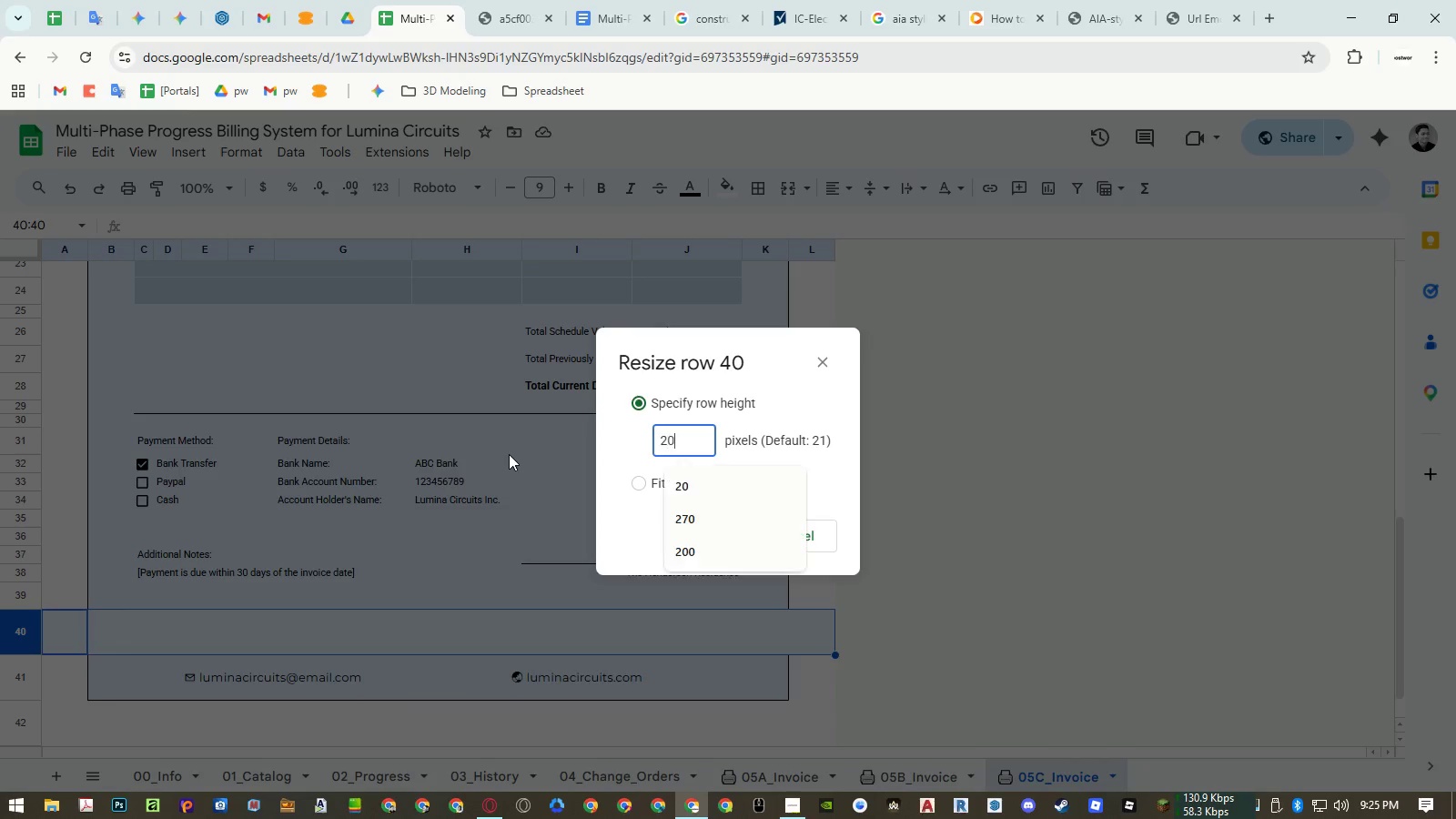 
key(Numpad0)
 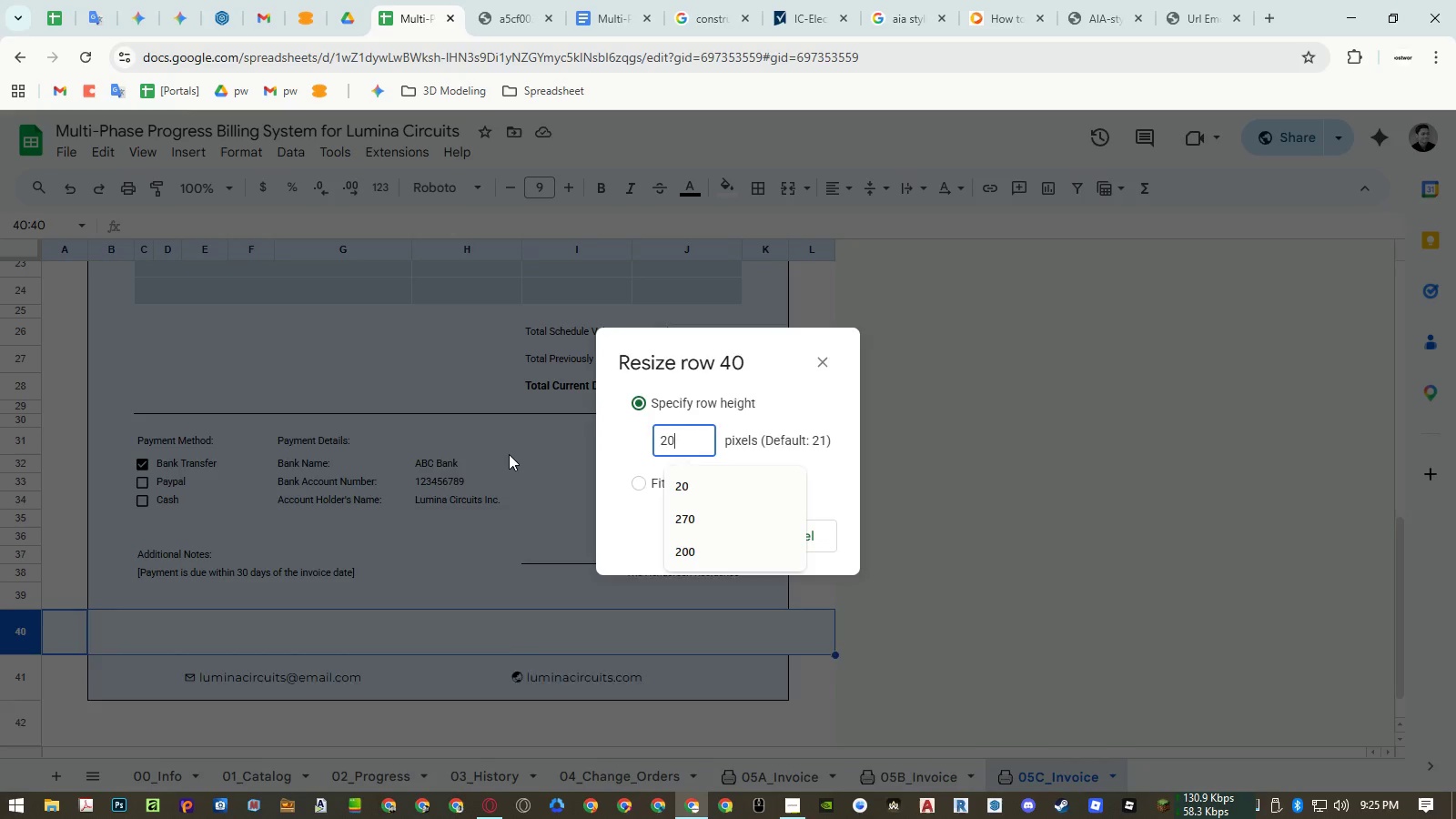 
key(NumpadEnter)
 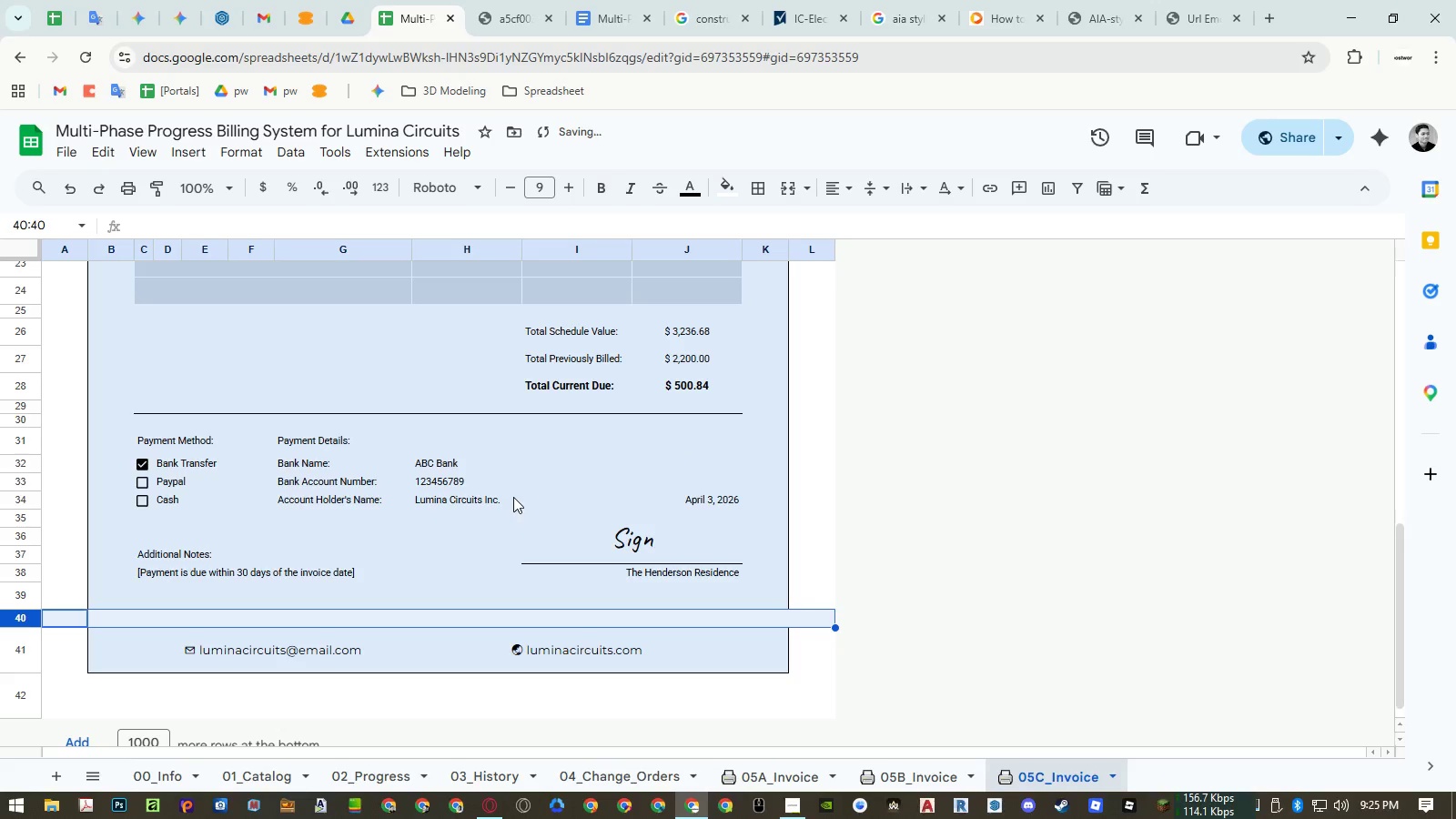 
left_click([469, 465])
 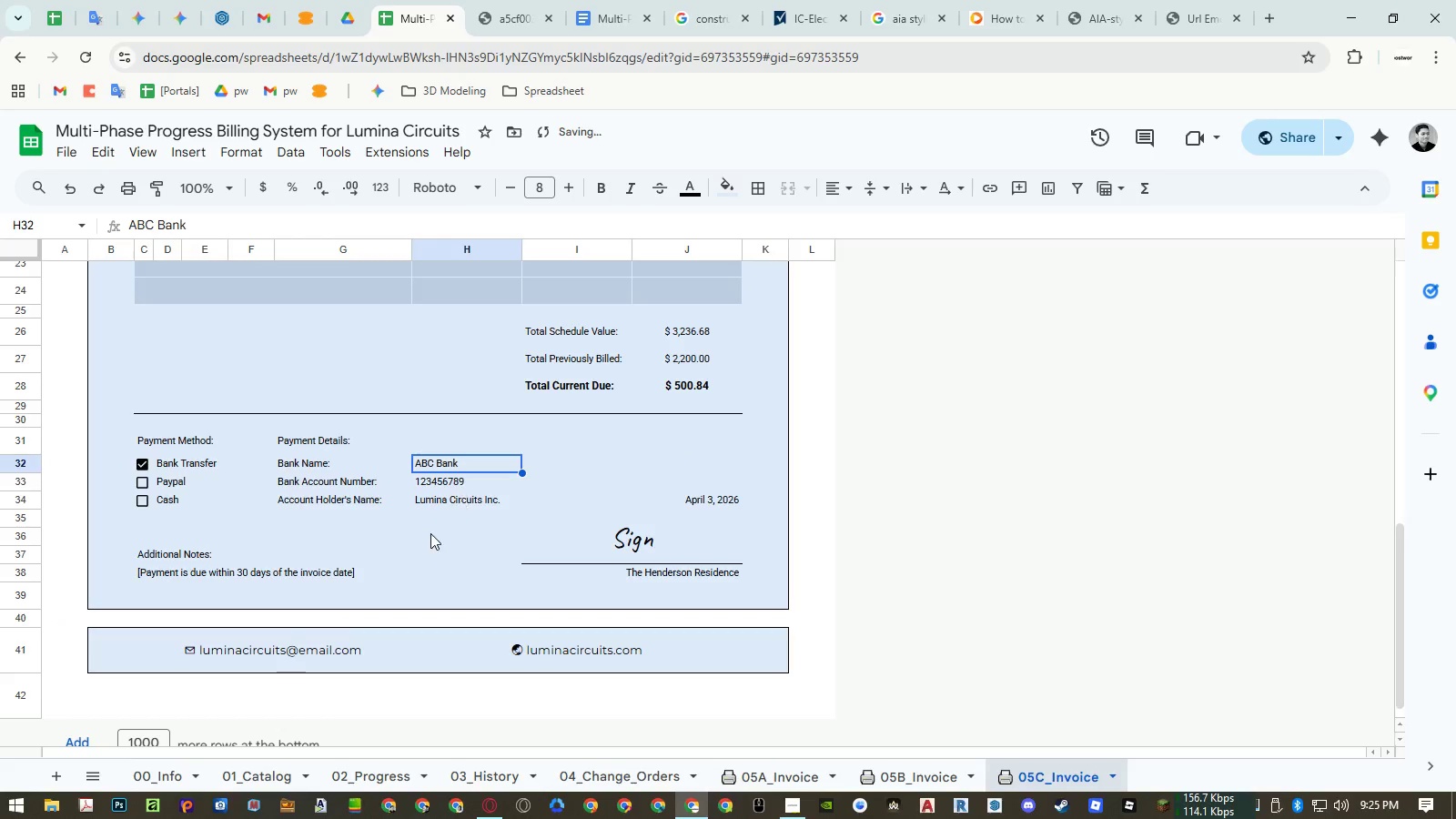 
scroll: coordinate [423, 538], scroll_direction: up, amount: 8.0
 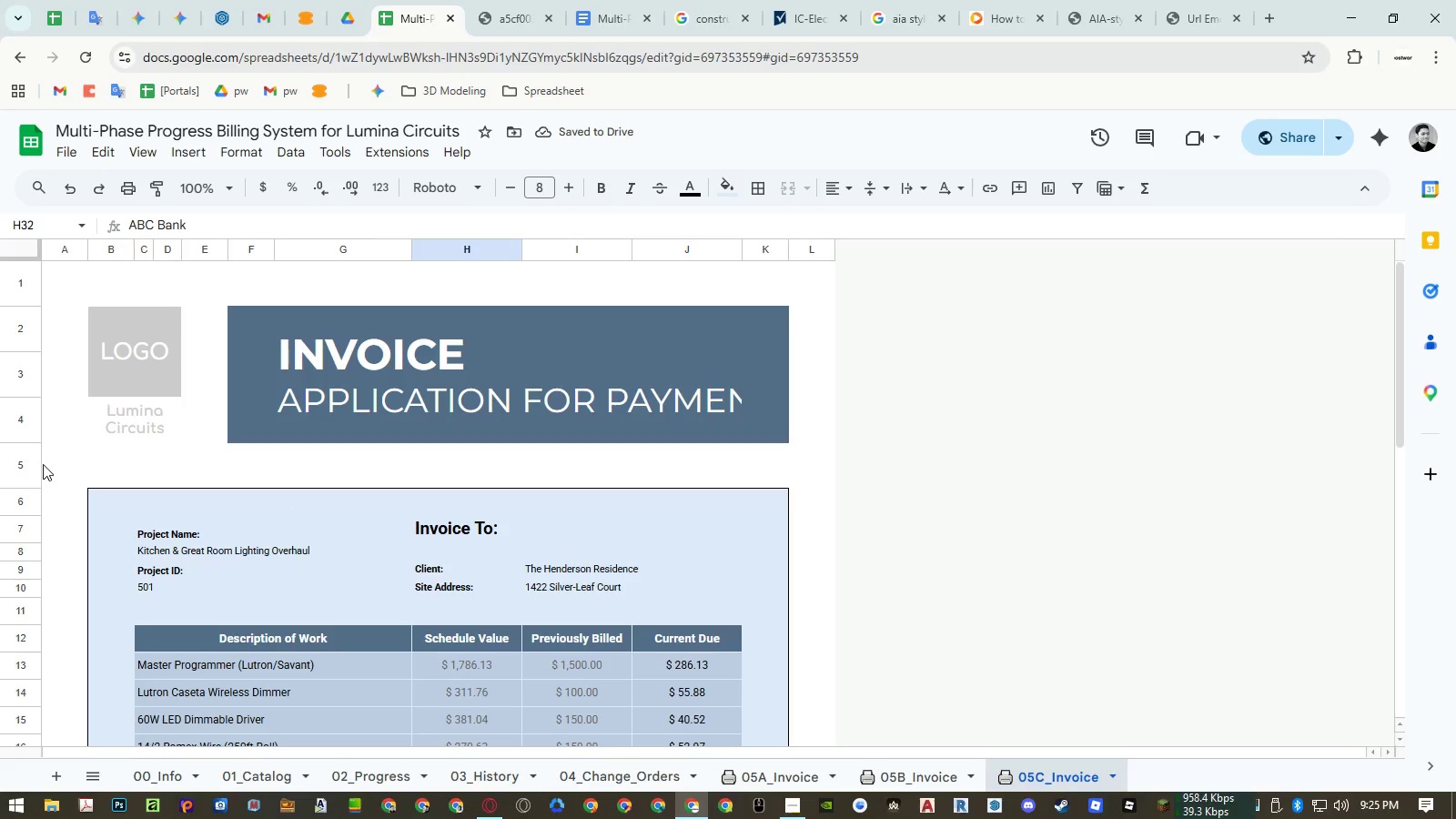 
right_click([33, 464])
 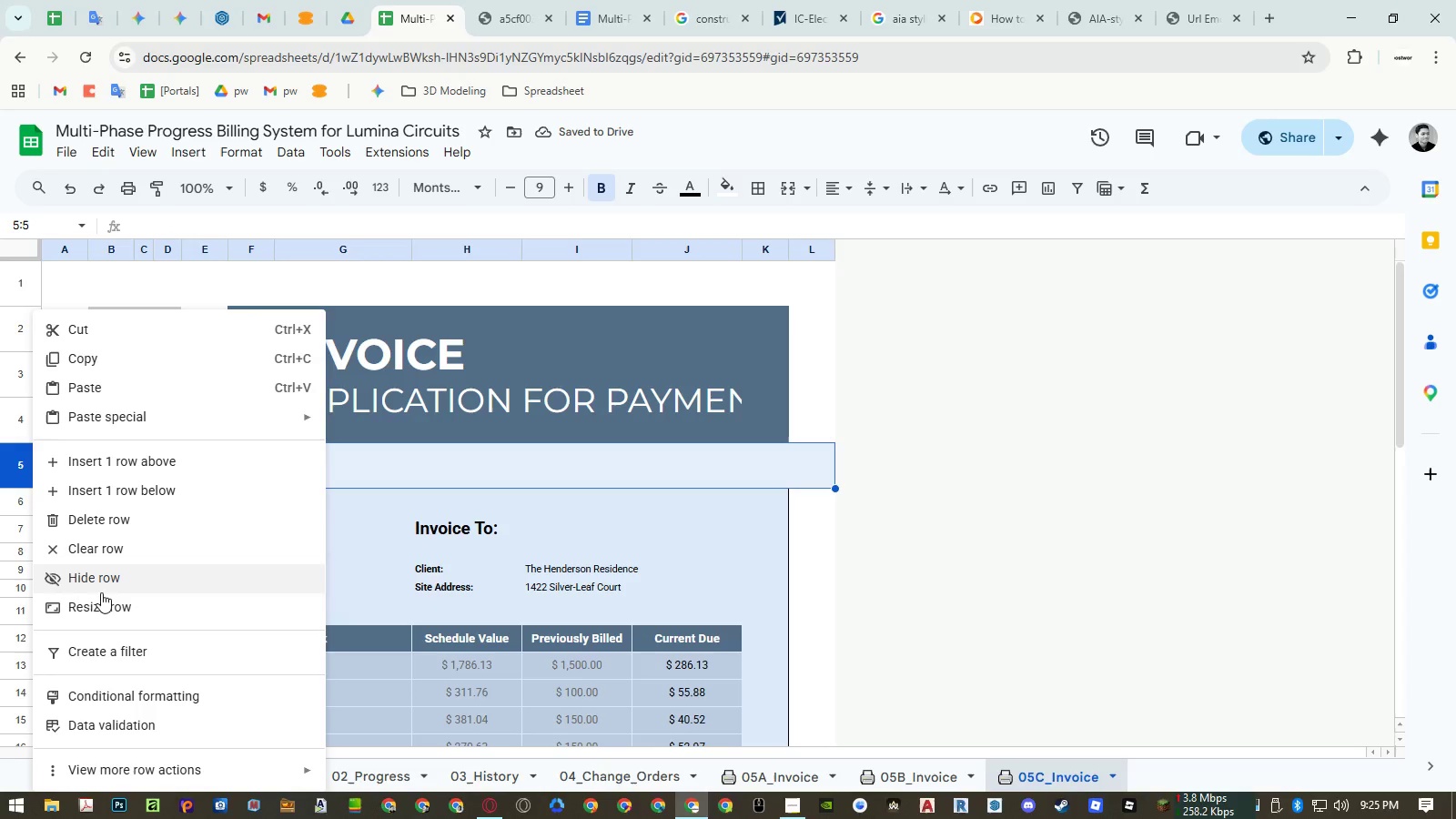 
left_click([104, 603])
 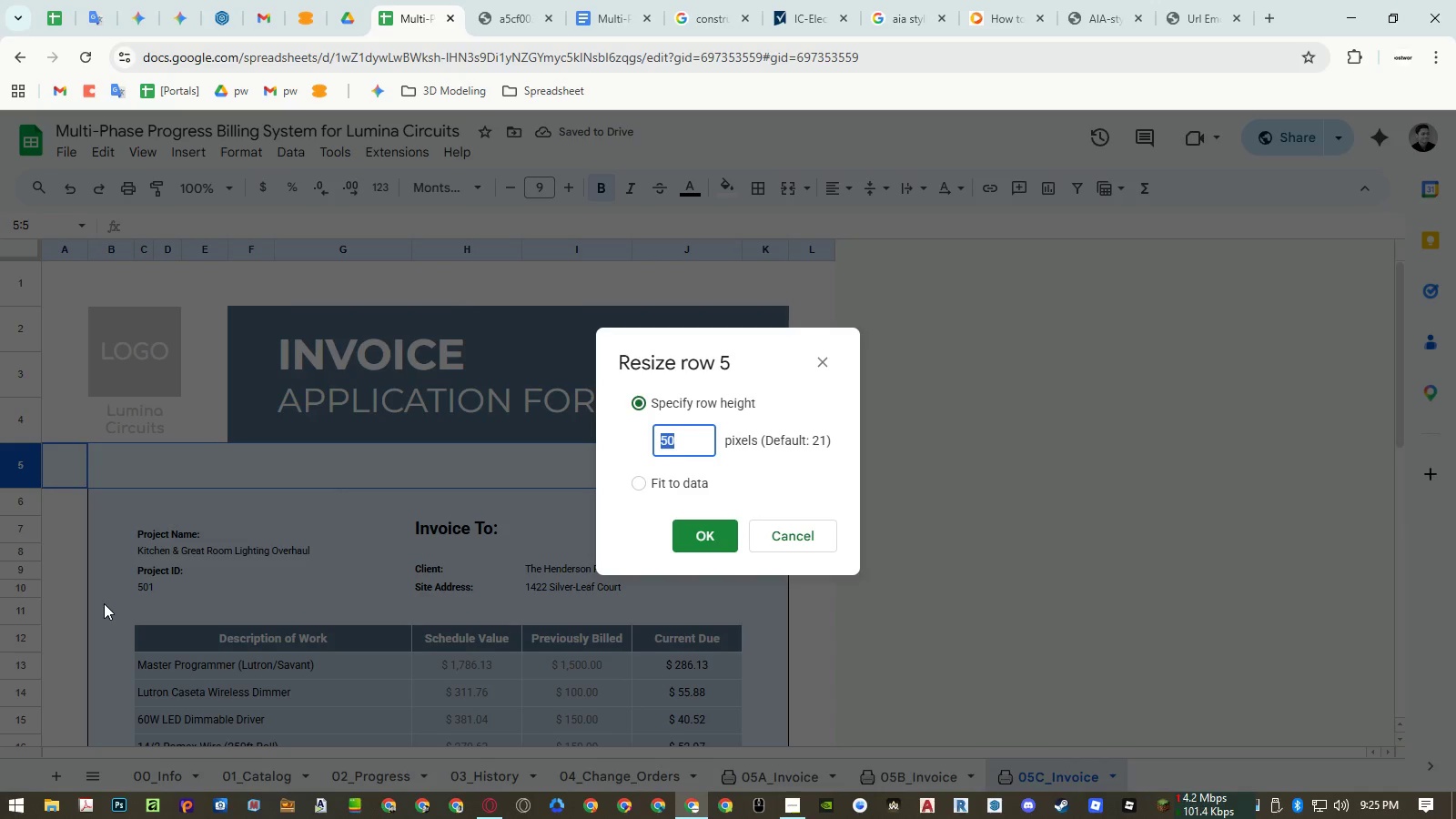 
key(Numpad2)
 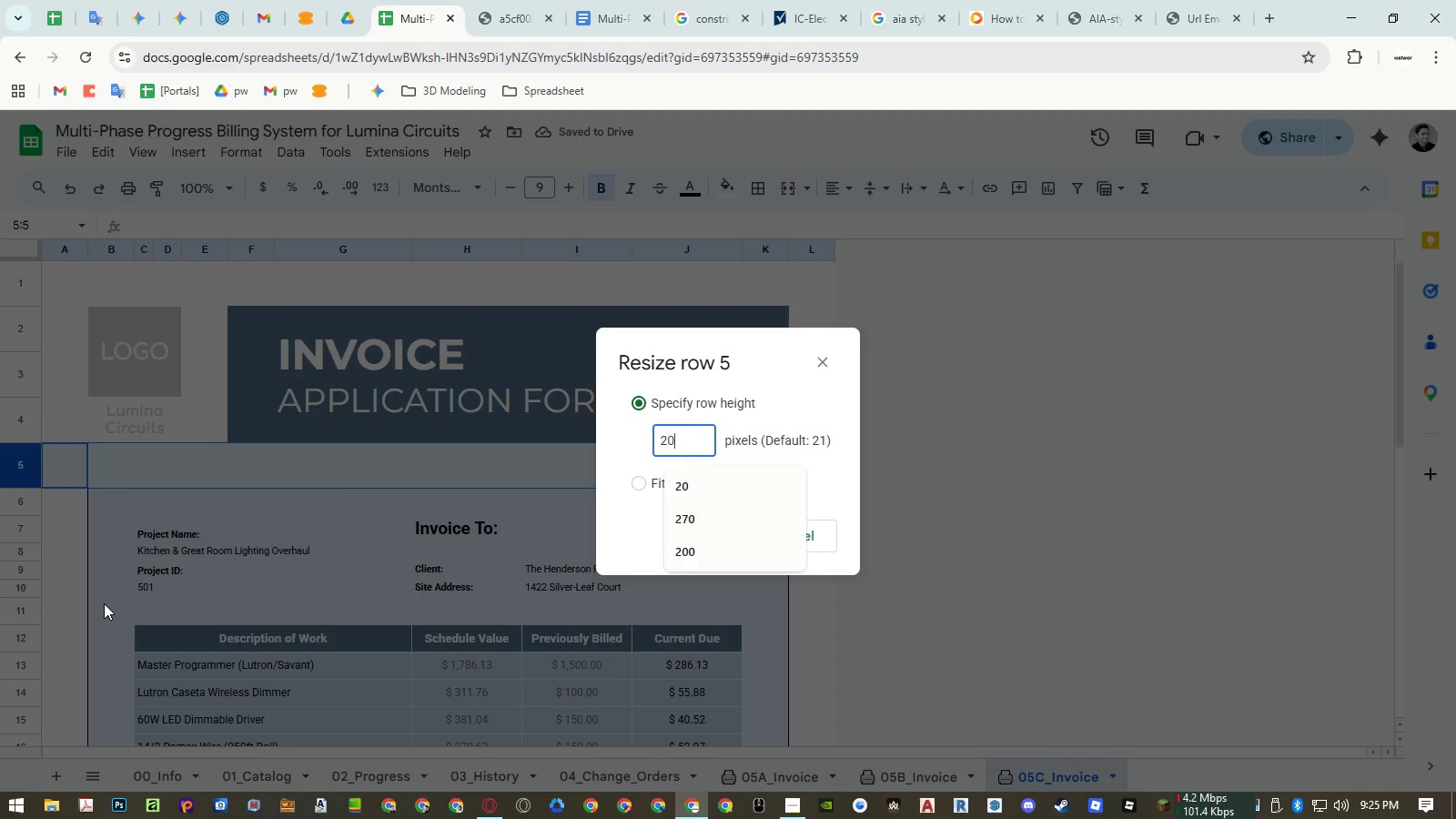 
key(Numpad0)
 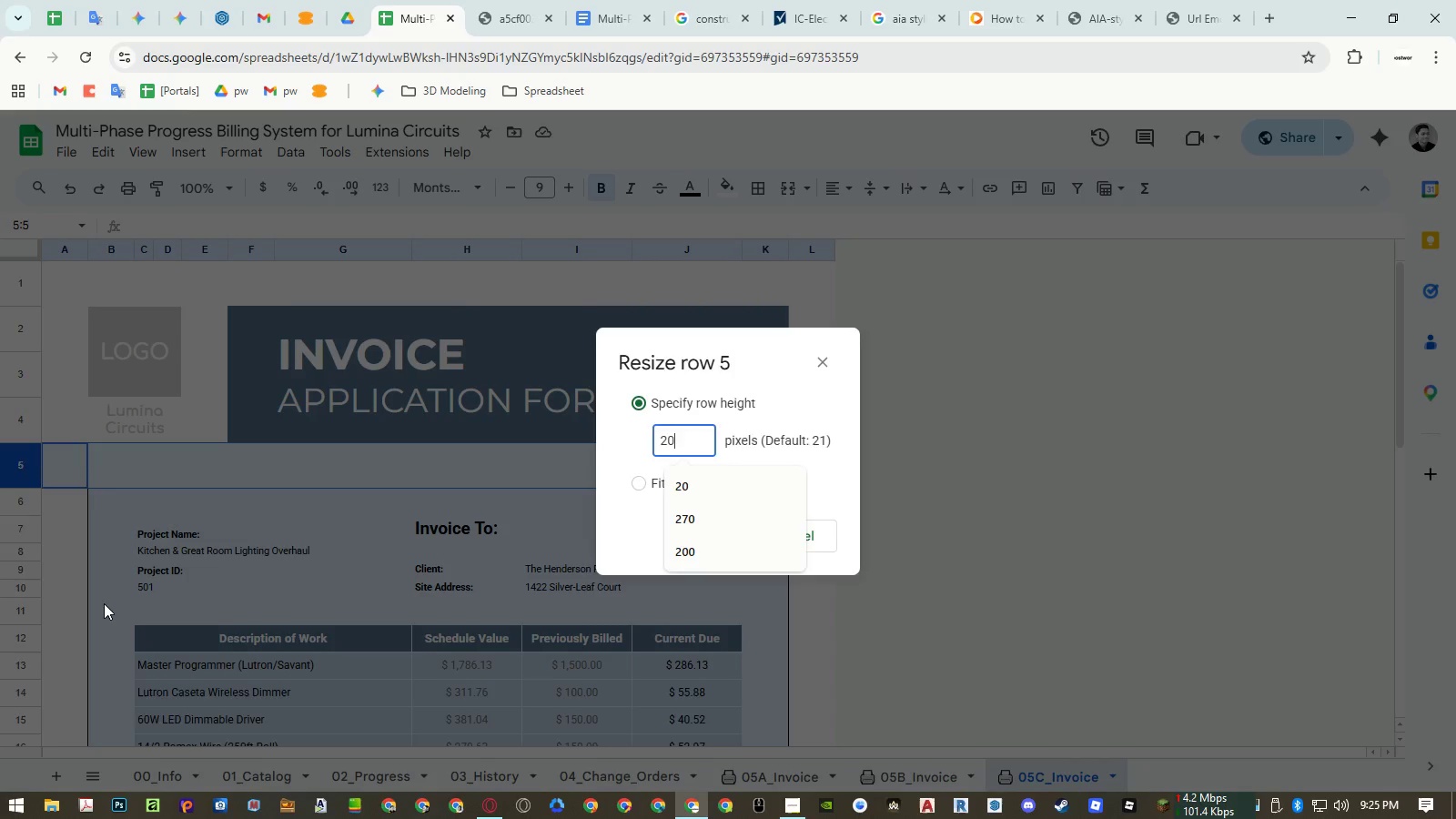 
key(NumpadEnter)
 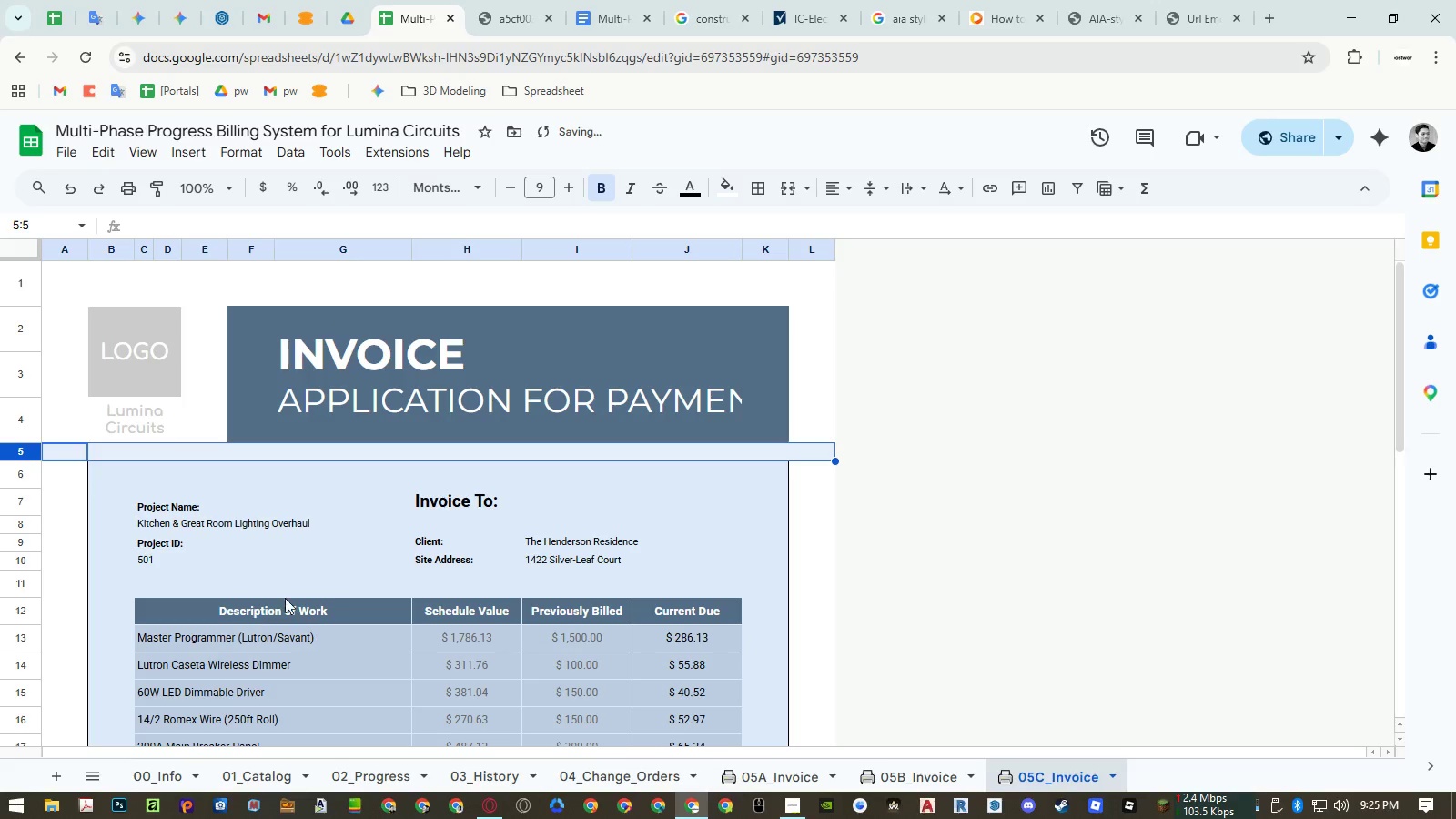 
left_click([354, 573])
 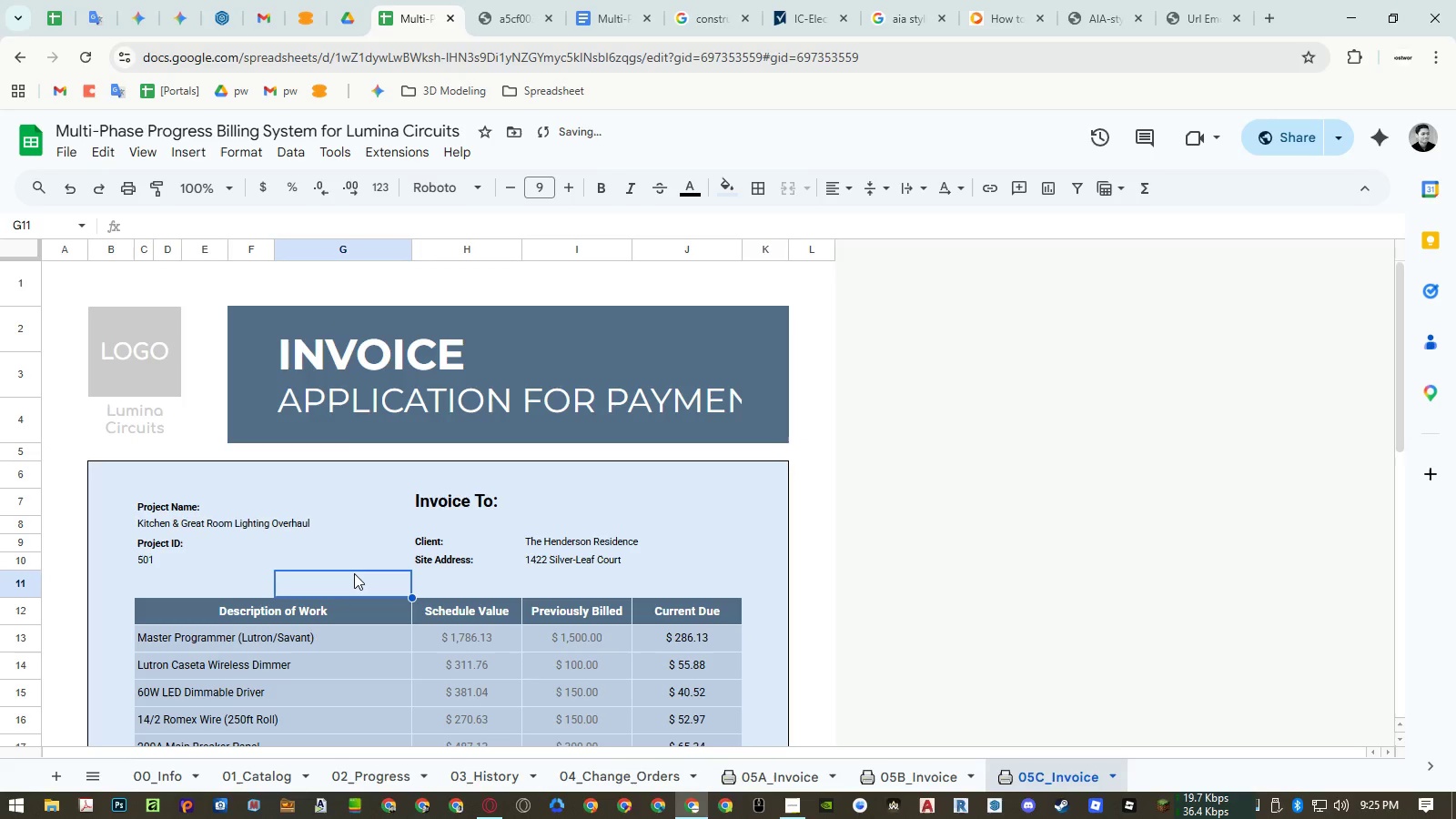 
key(Control+ControlRight)
 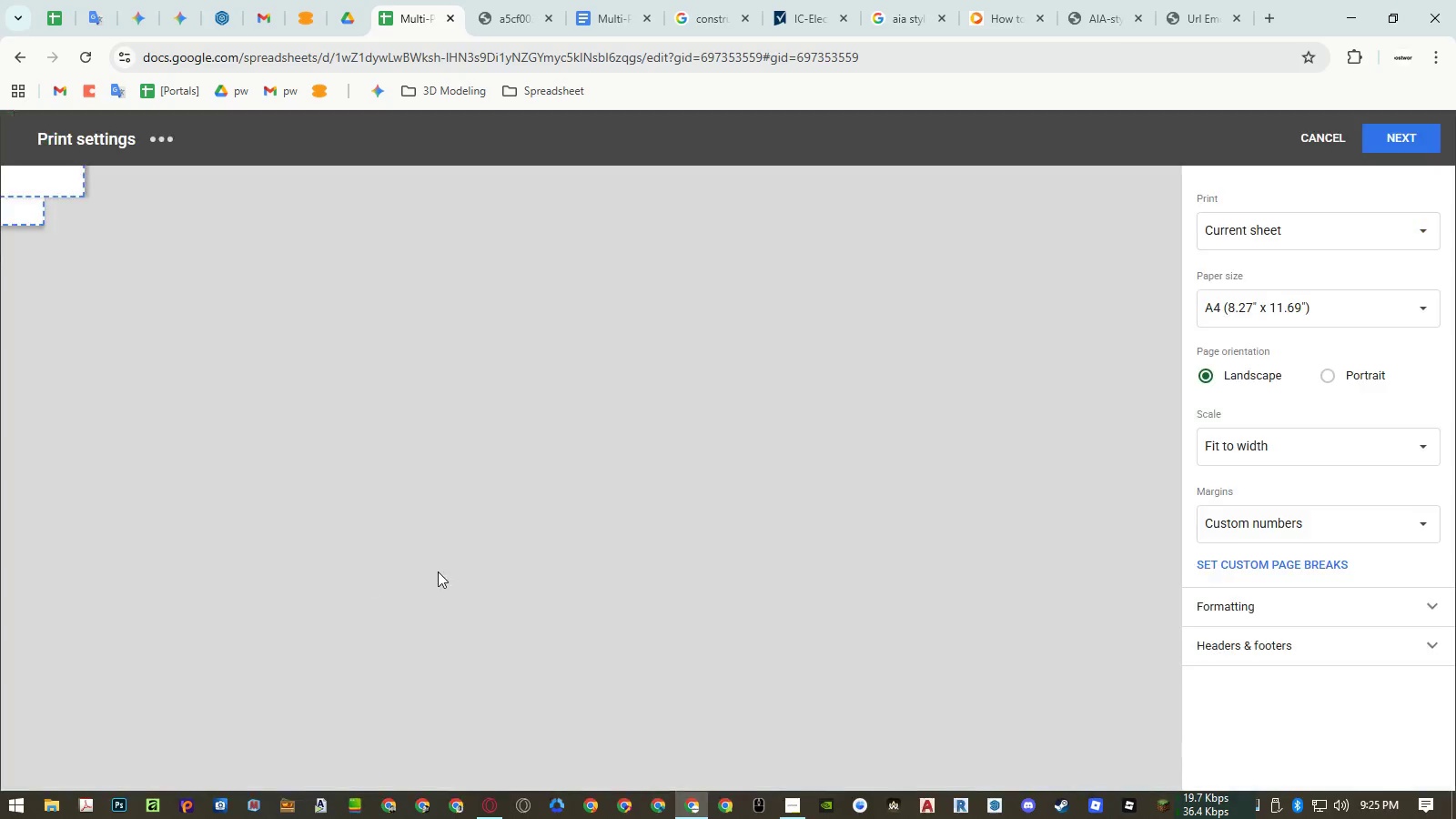 
key(Control+P)
 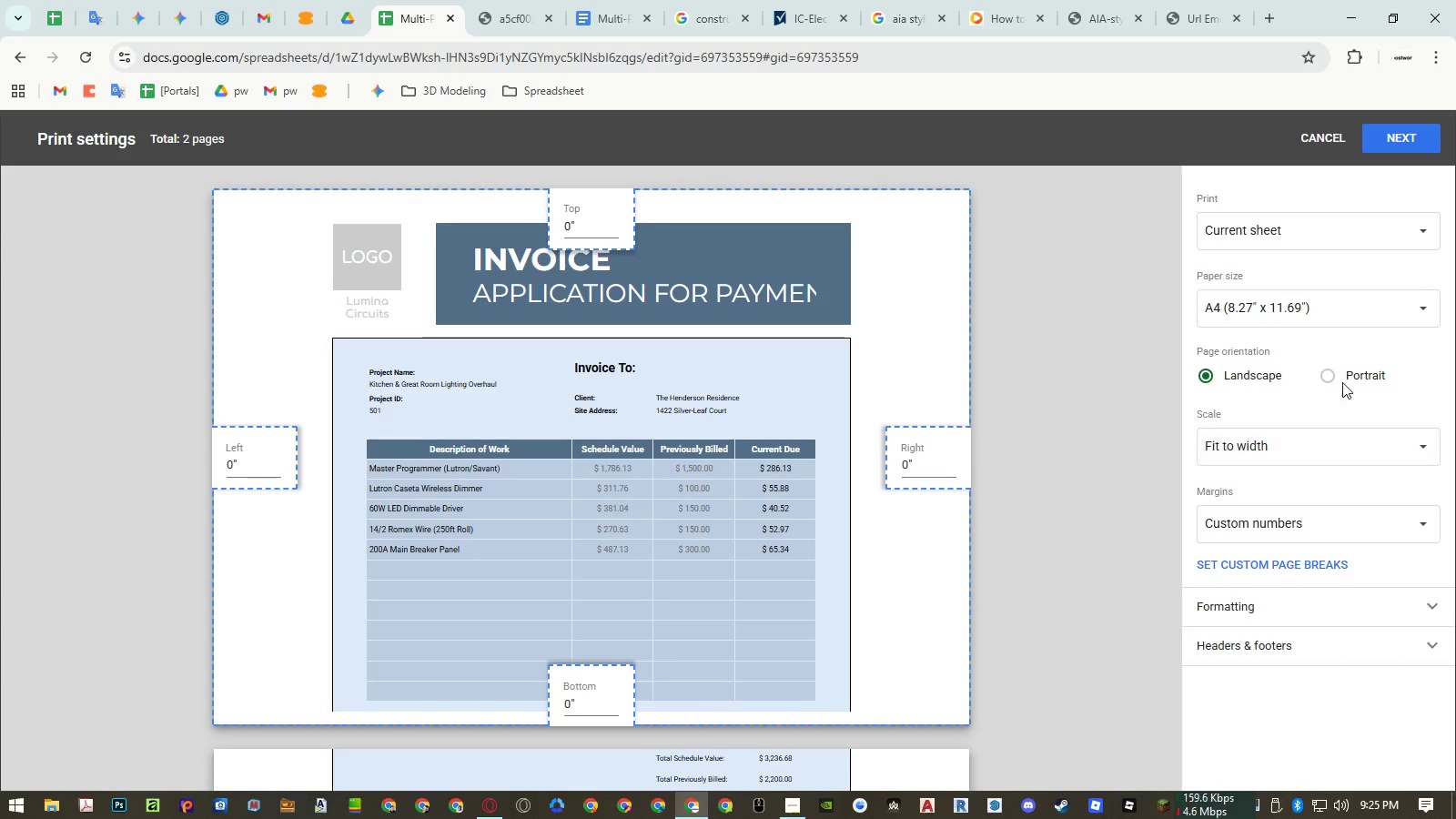 
left_click([1335, 370])
 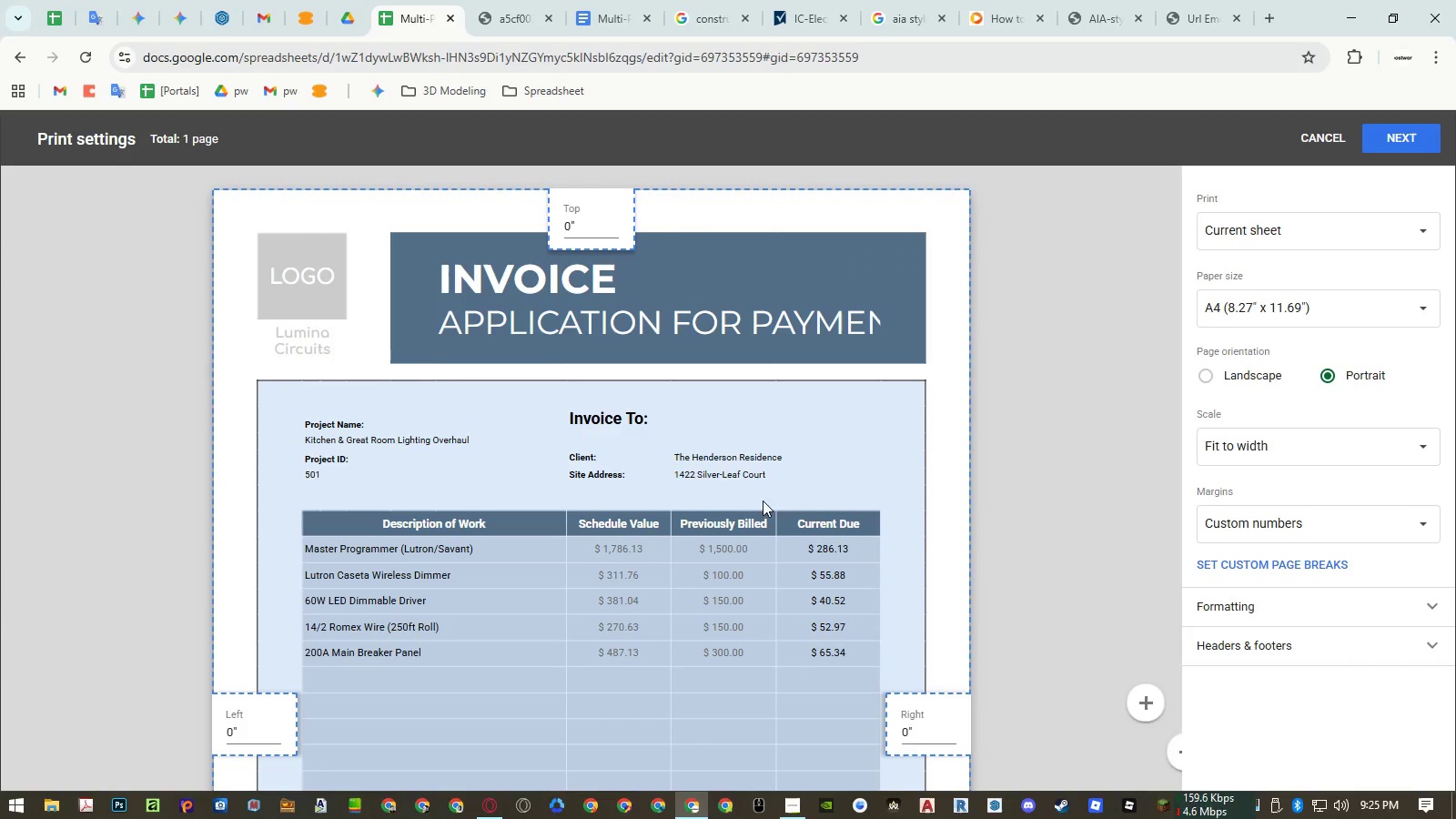 
scroll: coordinate [748, 500], scroll_direction: down, amount: 4.0
 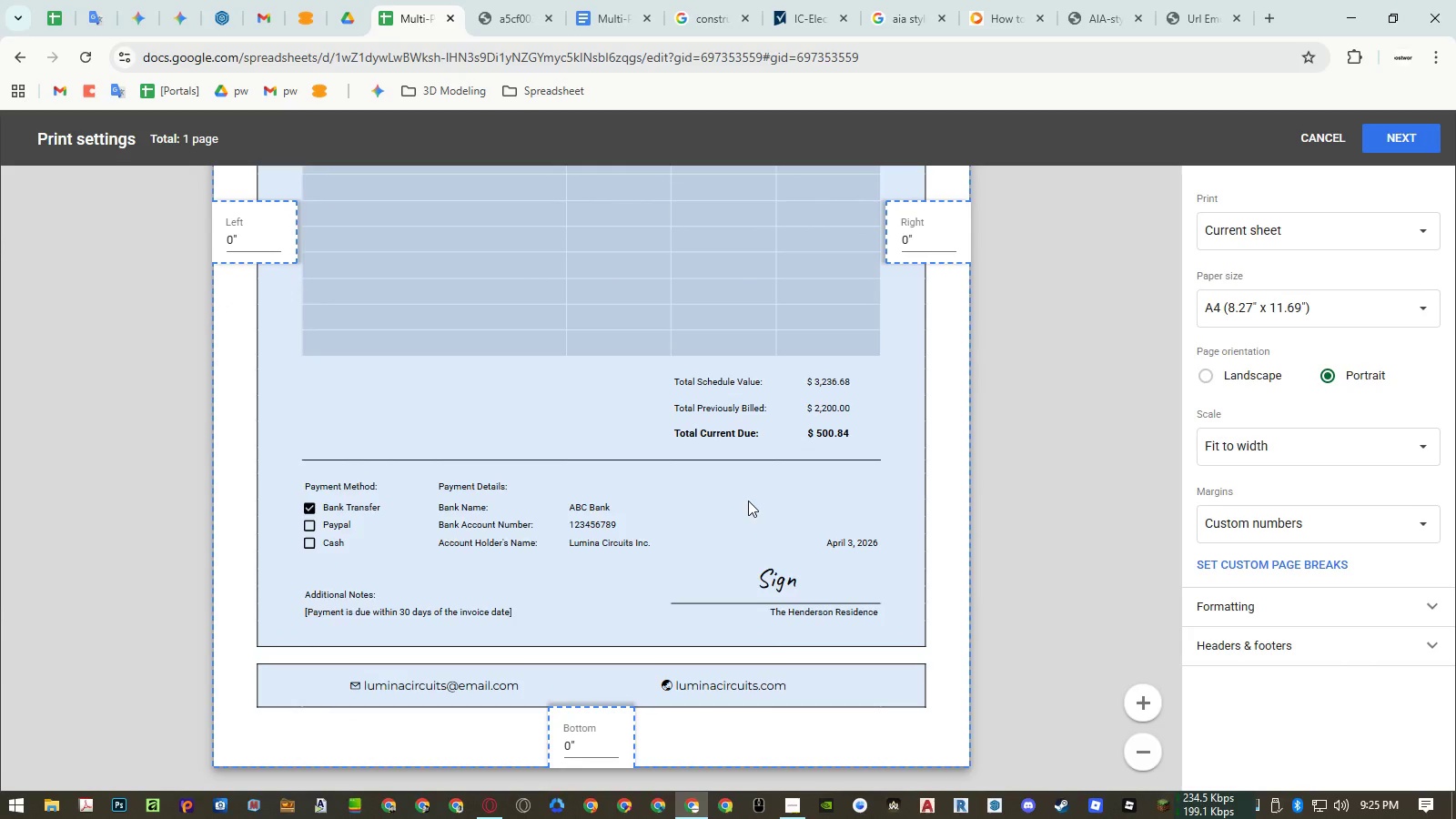 
left_click([1369, 610])
 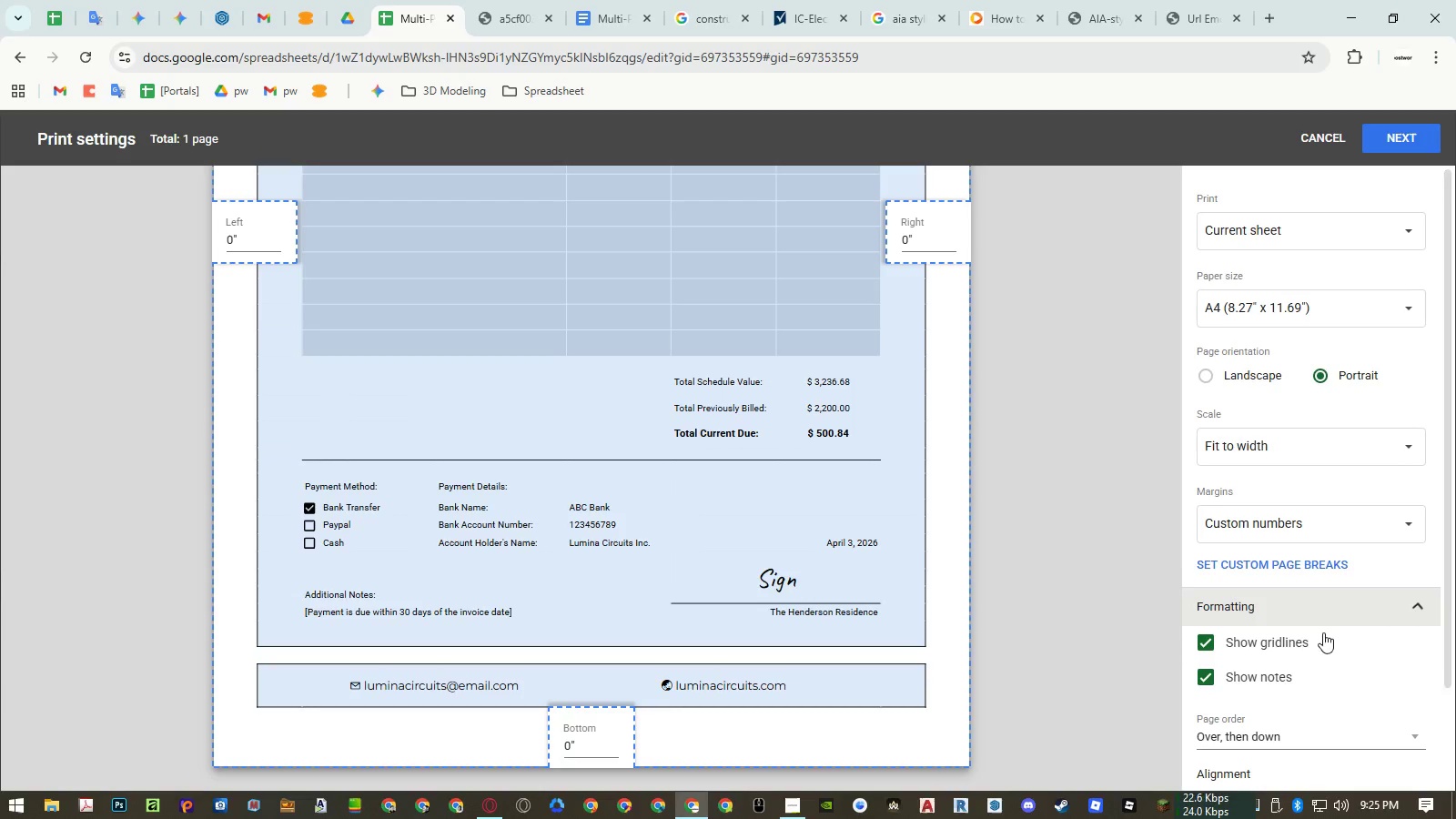 
scroll: coordinate [1291, 642], scroll_direction: down, amount: 4.0
 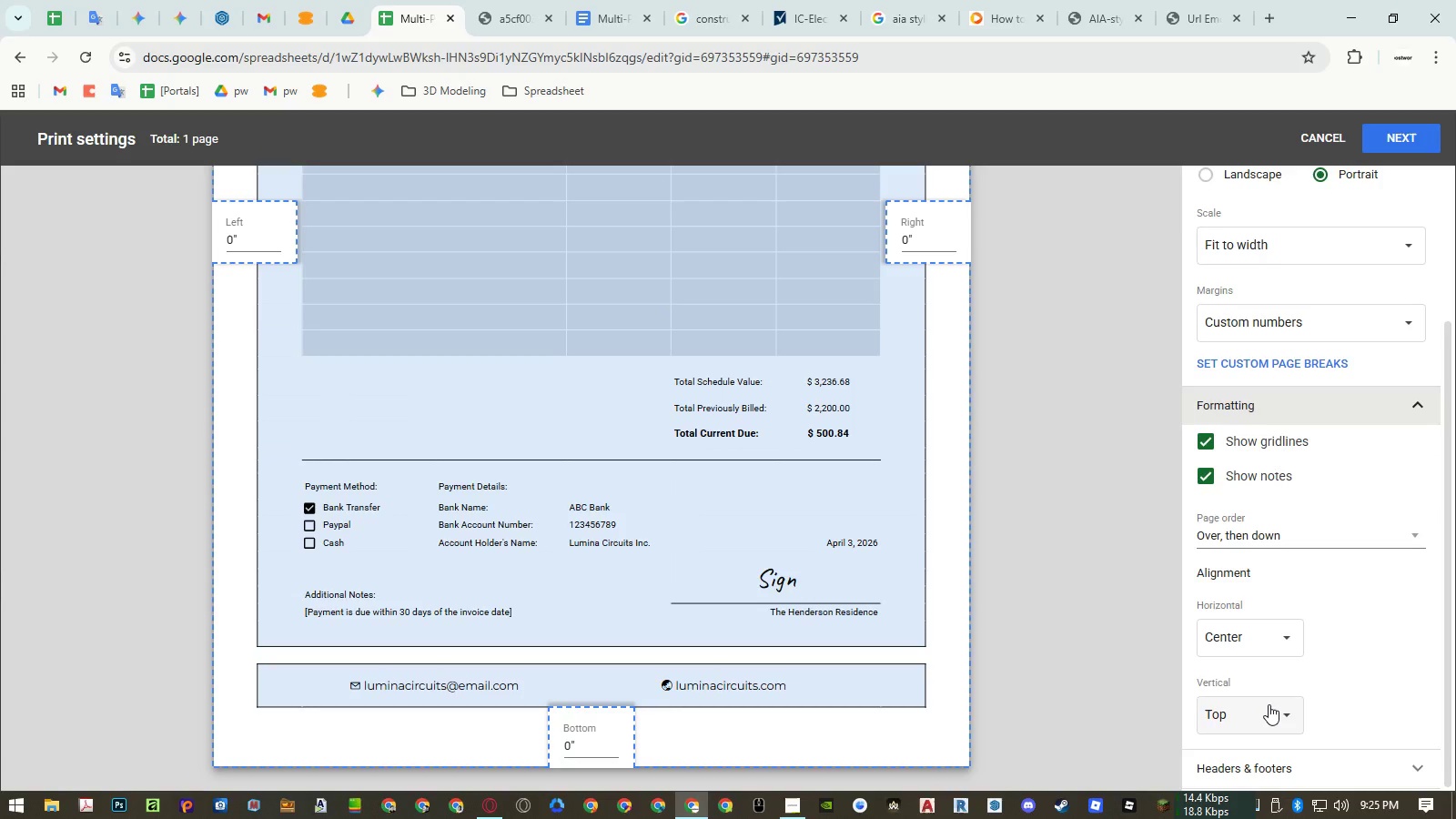 
wait(6.67)
 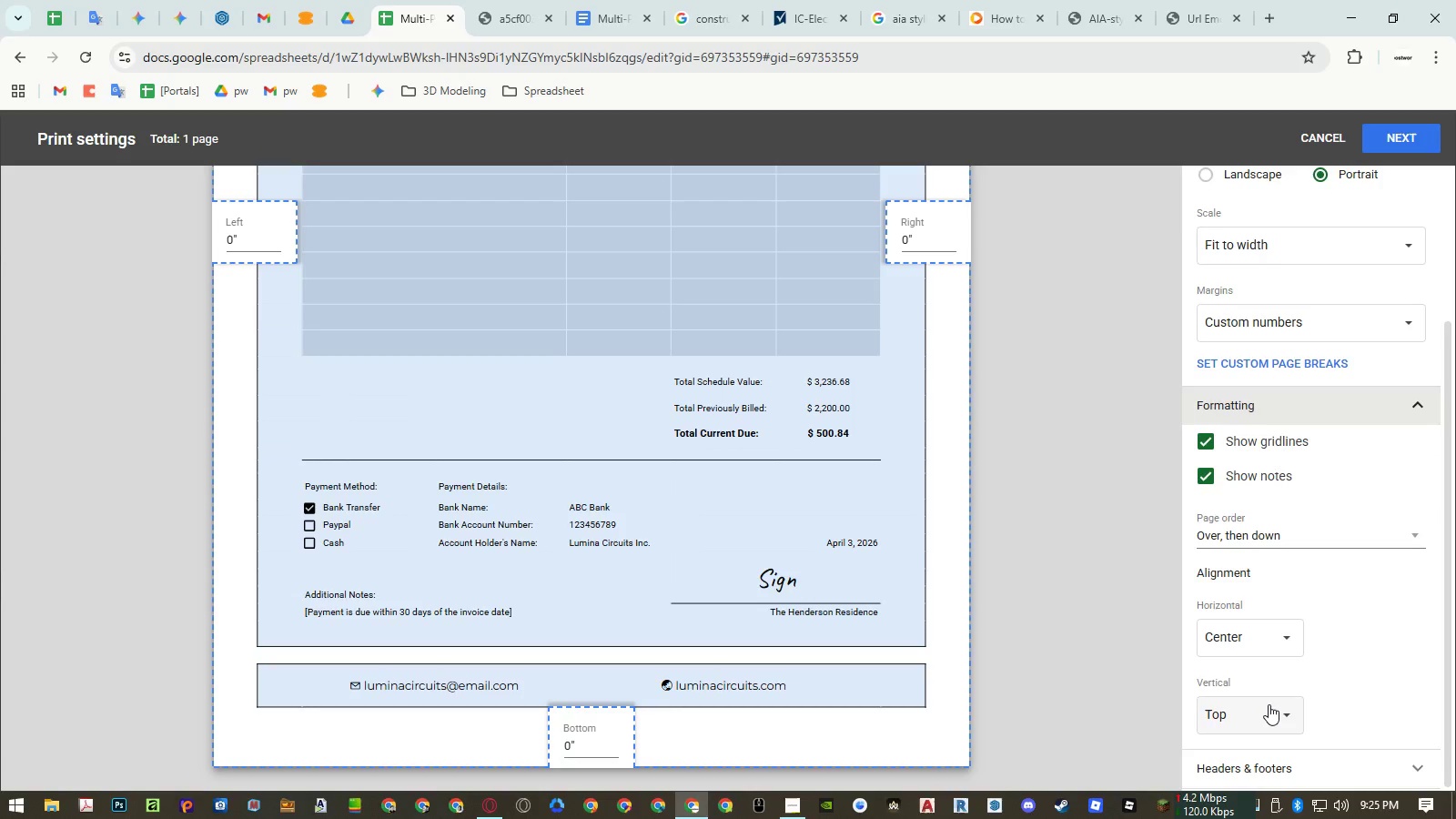 
scroll: coordinate [763, 602], scroll_direction: up, amount: 9.0
 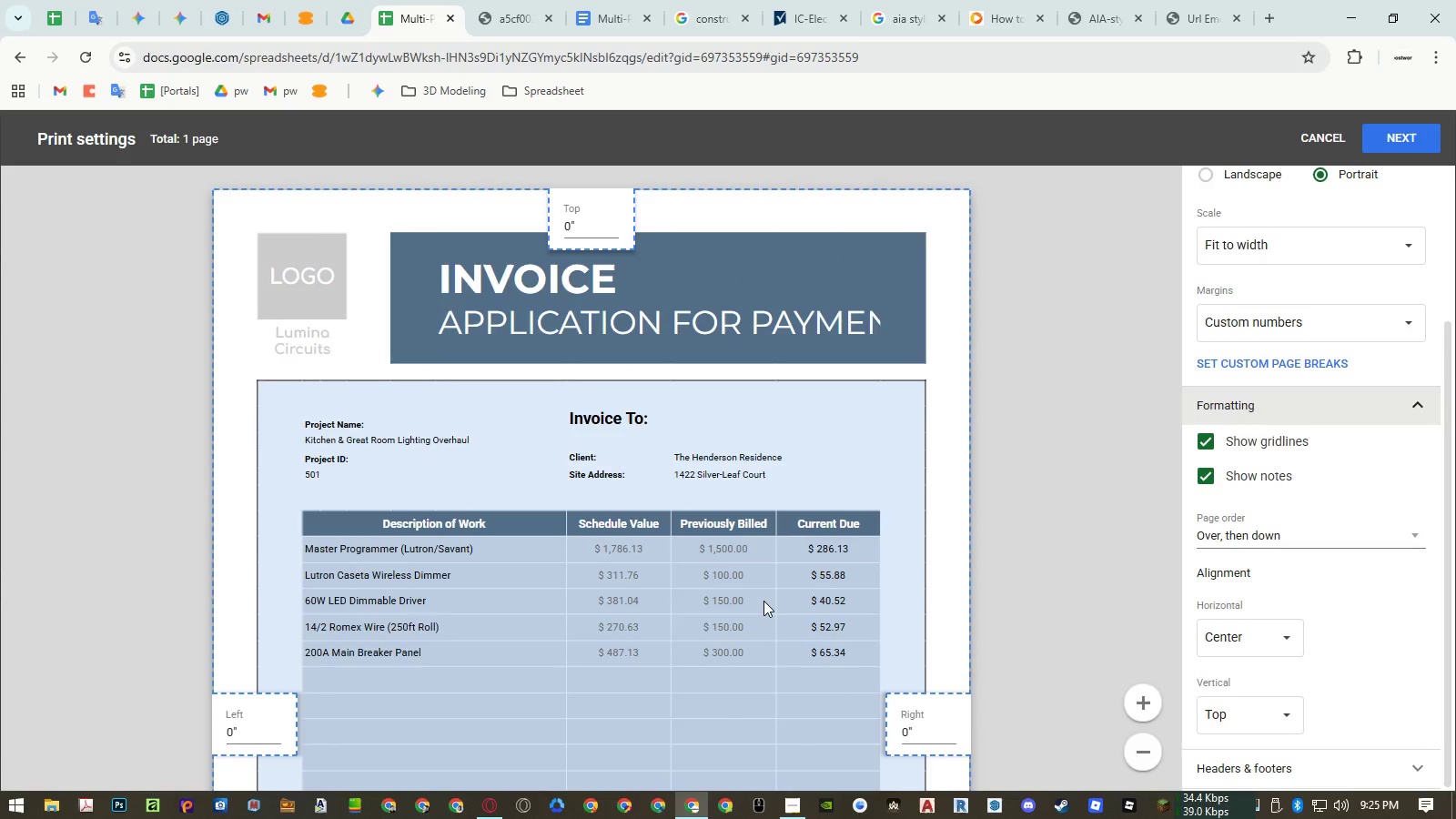 
scroll: coordinate [763, 599], scroll_direction: down, amount: 12.0
 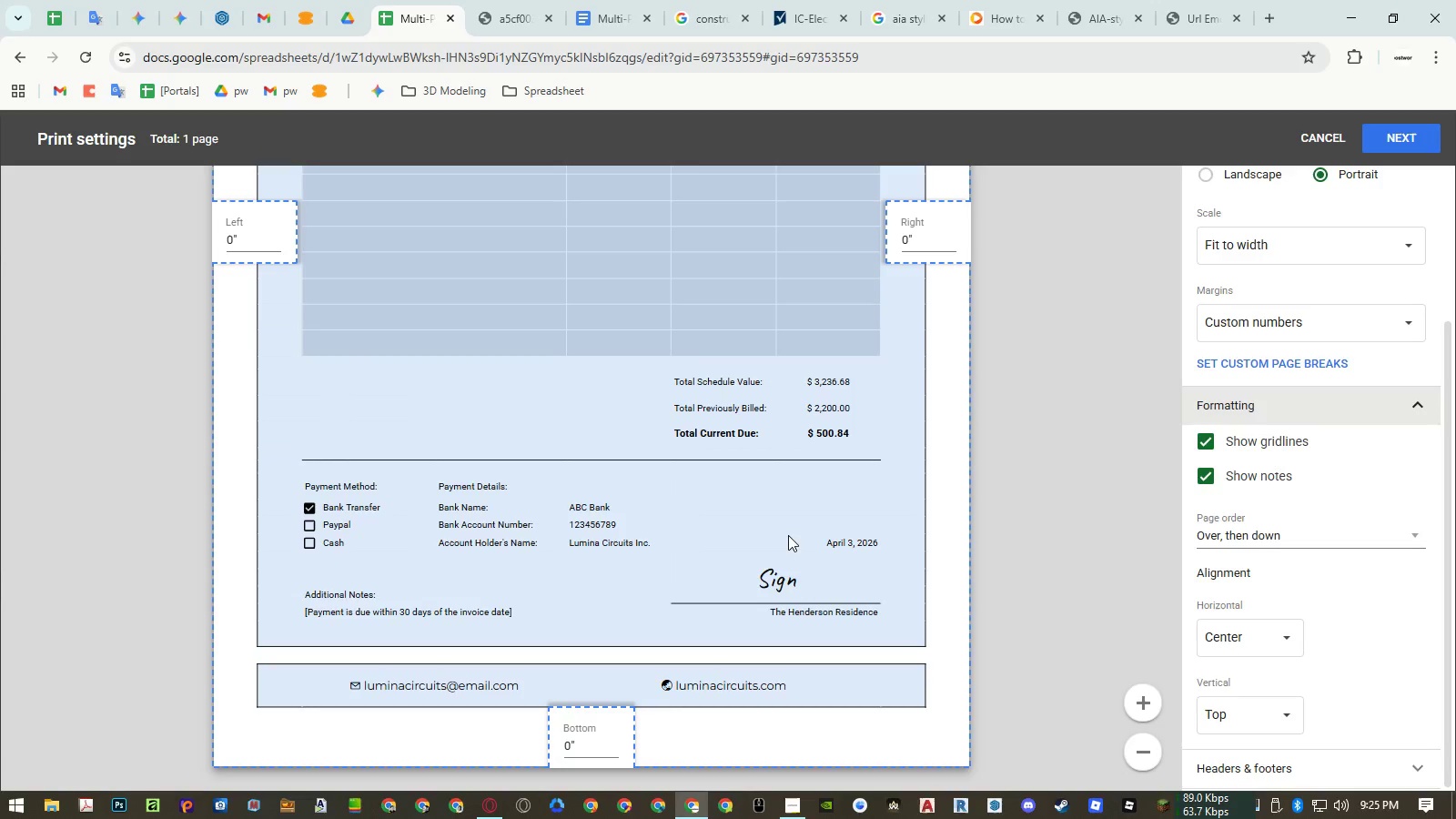 
scroll: coordinate [788, 533], scroll_direction: up, amount: 6.0
 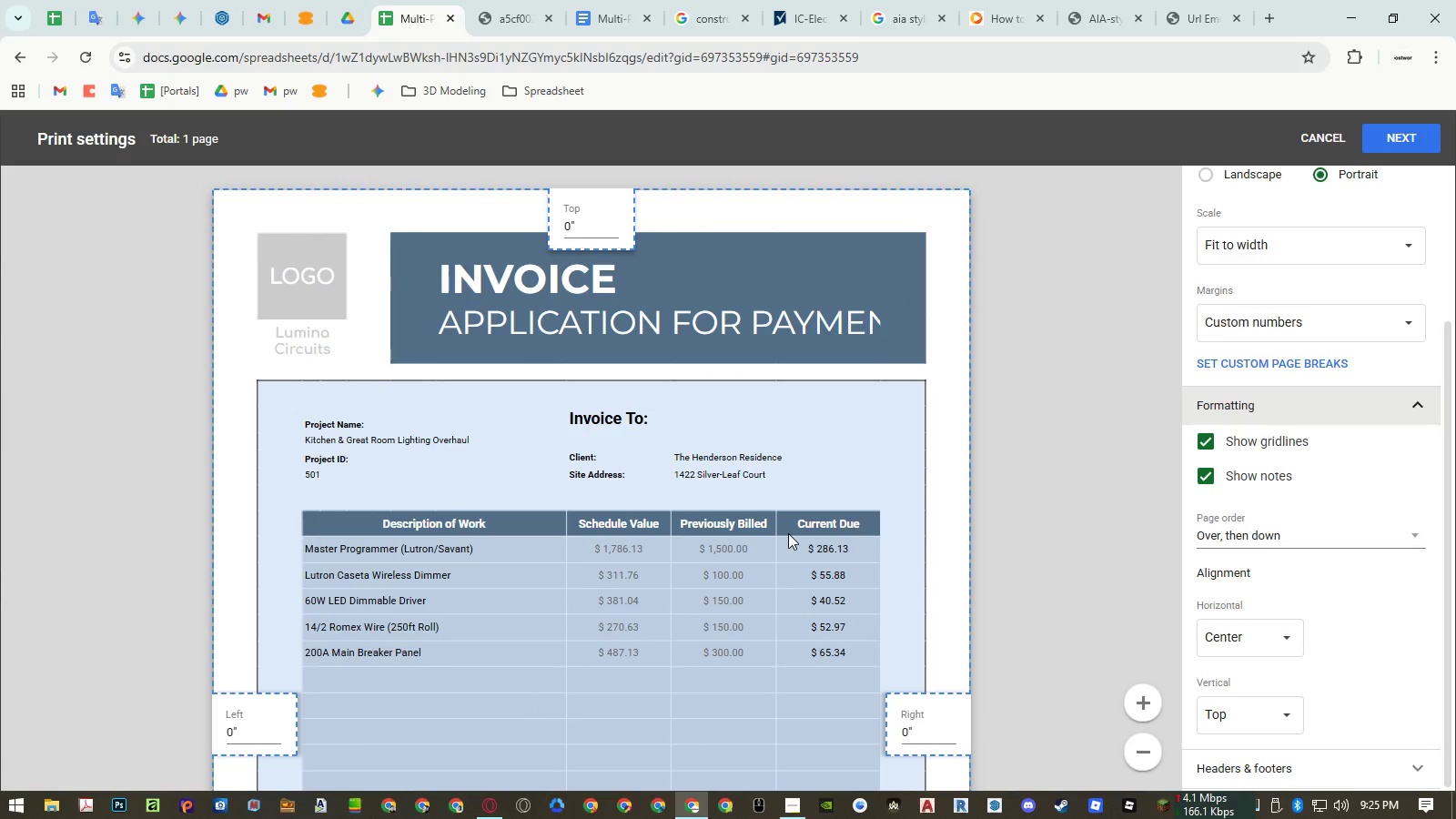 
key(Escape)
 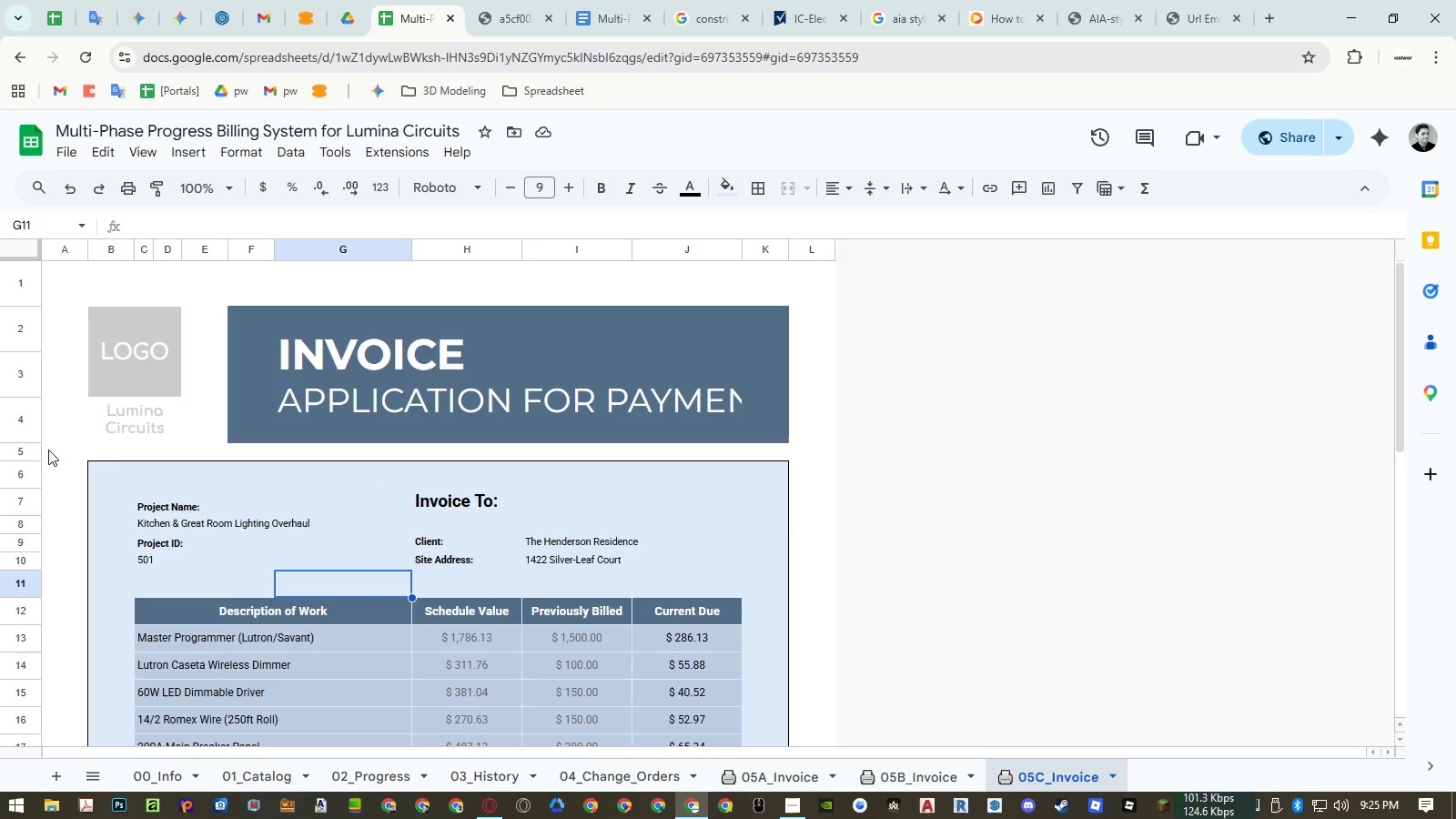 
left_click([29, 450])
 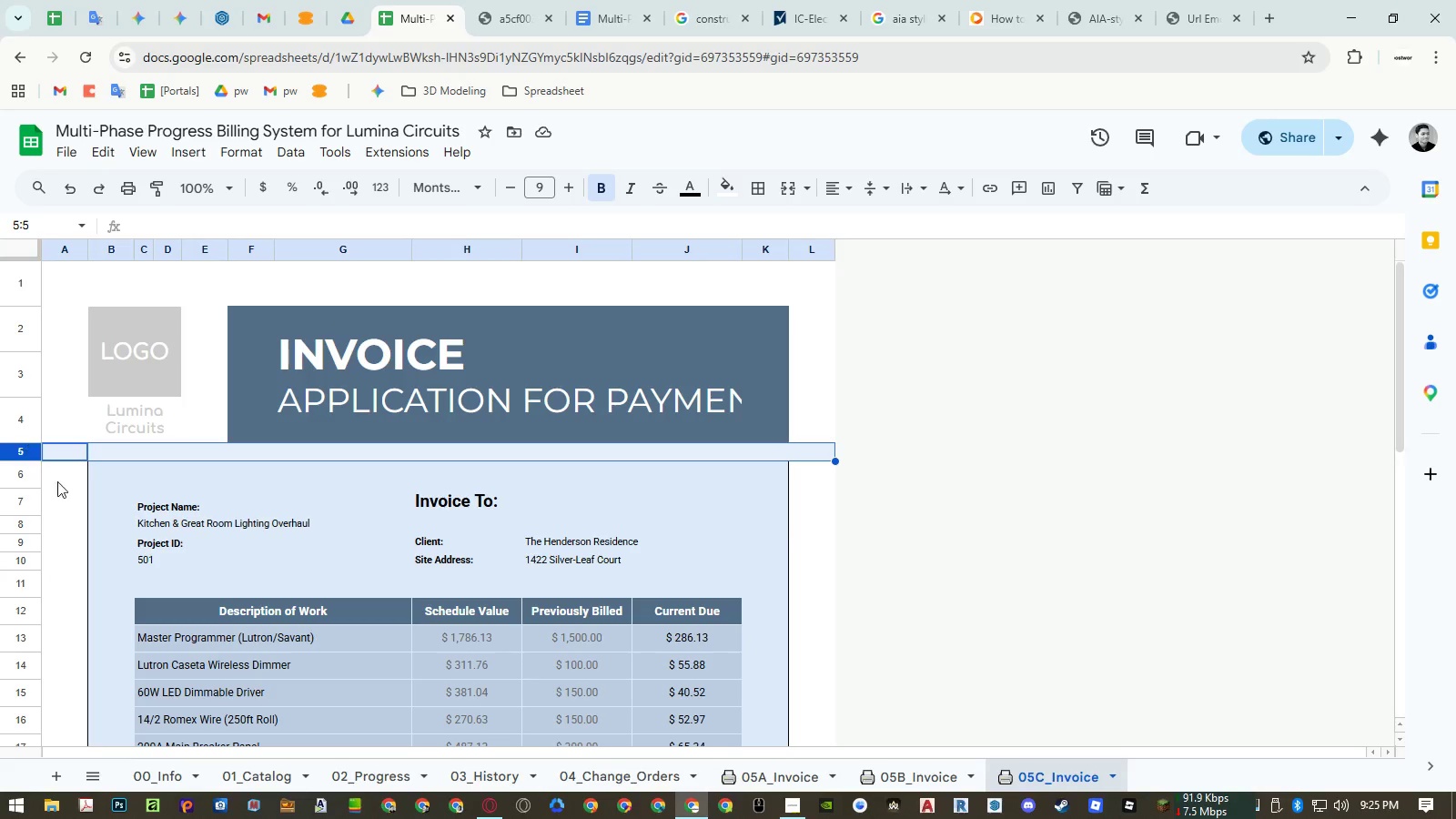 
scroll: coordinate [76, 508], scroll_direction: down, amount: 6.0
 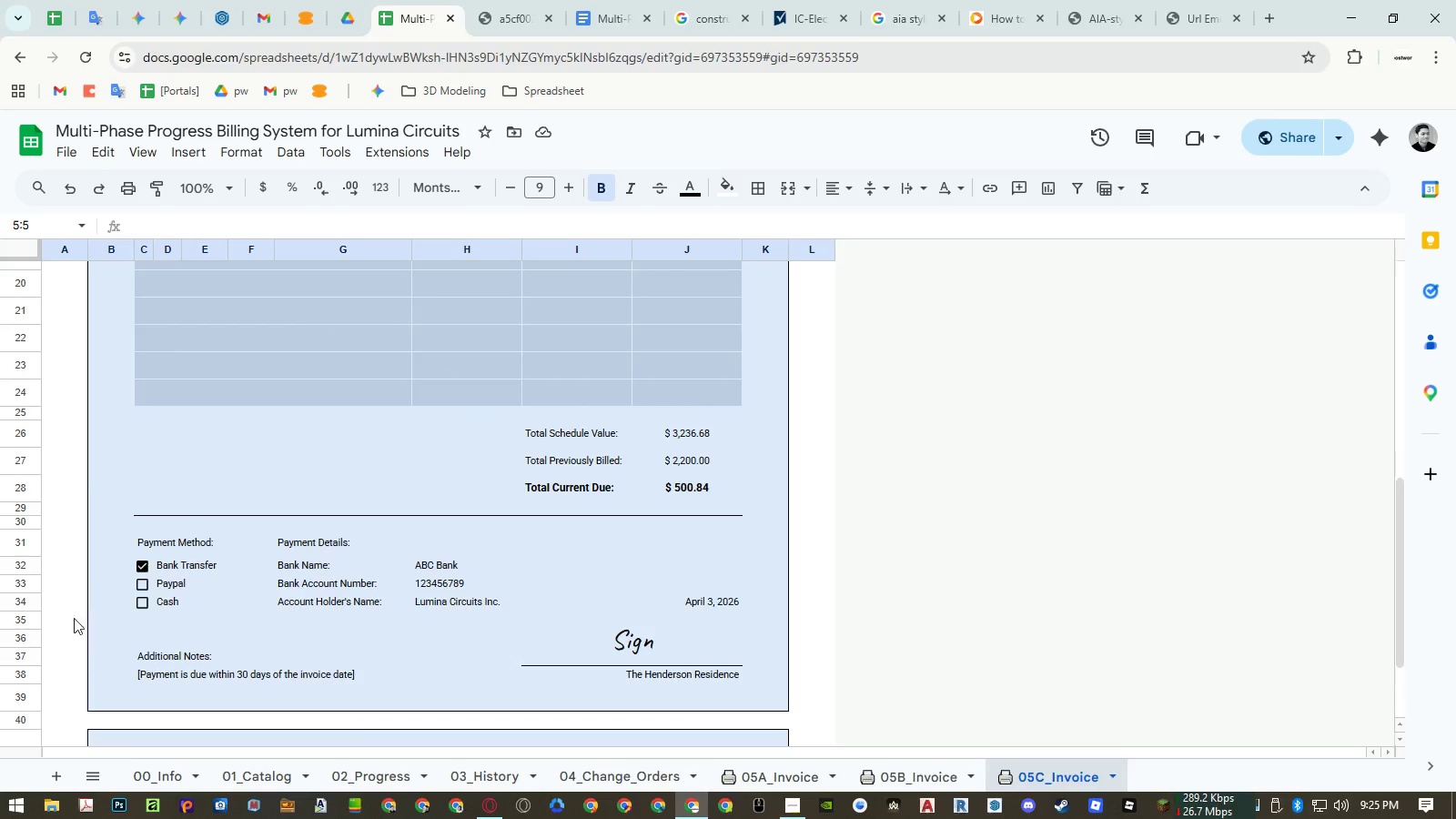 
hold_key(key=ControlLeft, duration=1.16)
left_click([28, 716])
 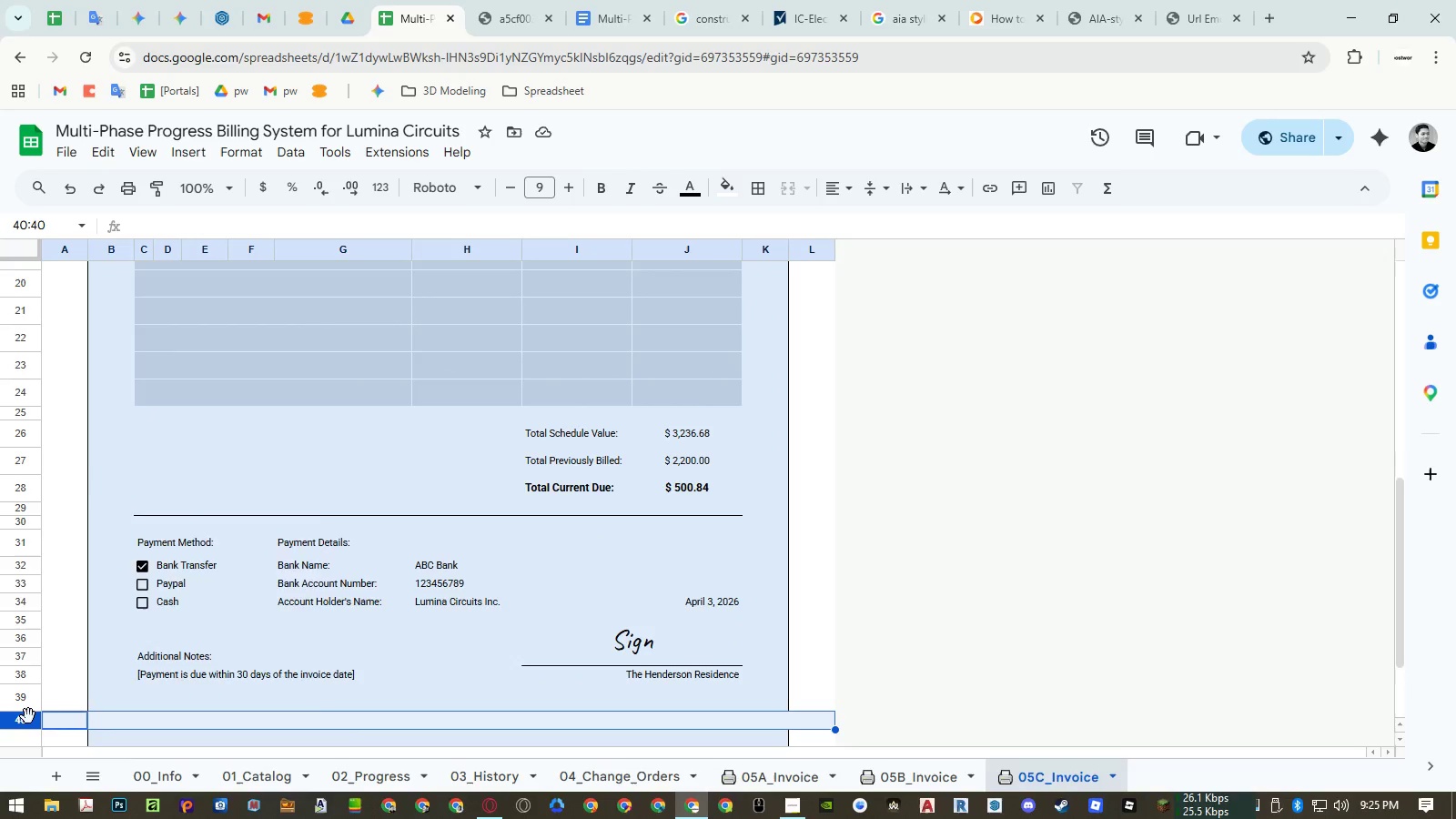 
right_click([28, 716])
 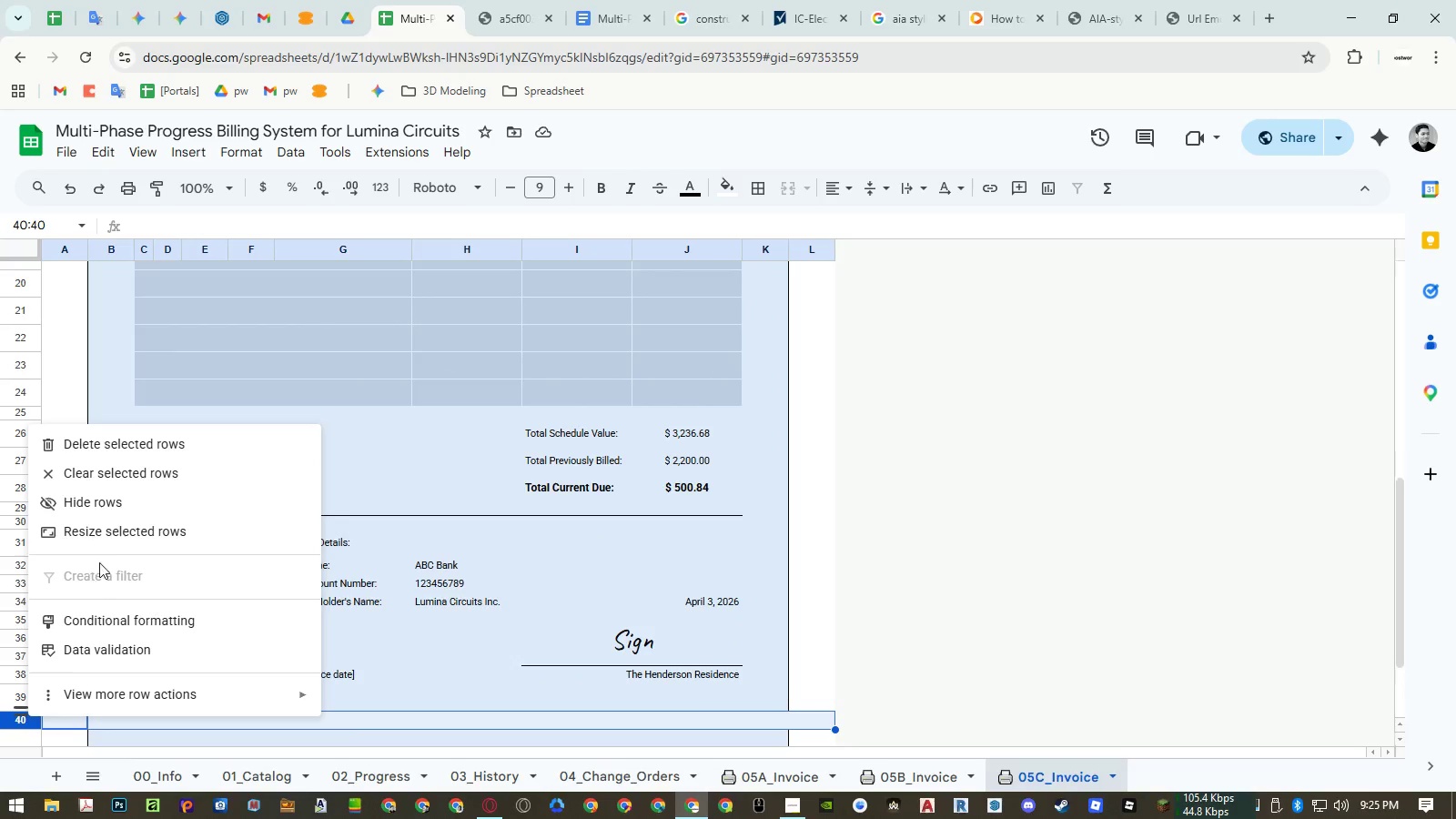 
left_click([111, 531])
 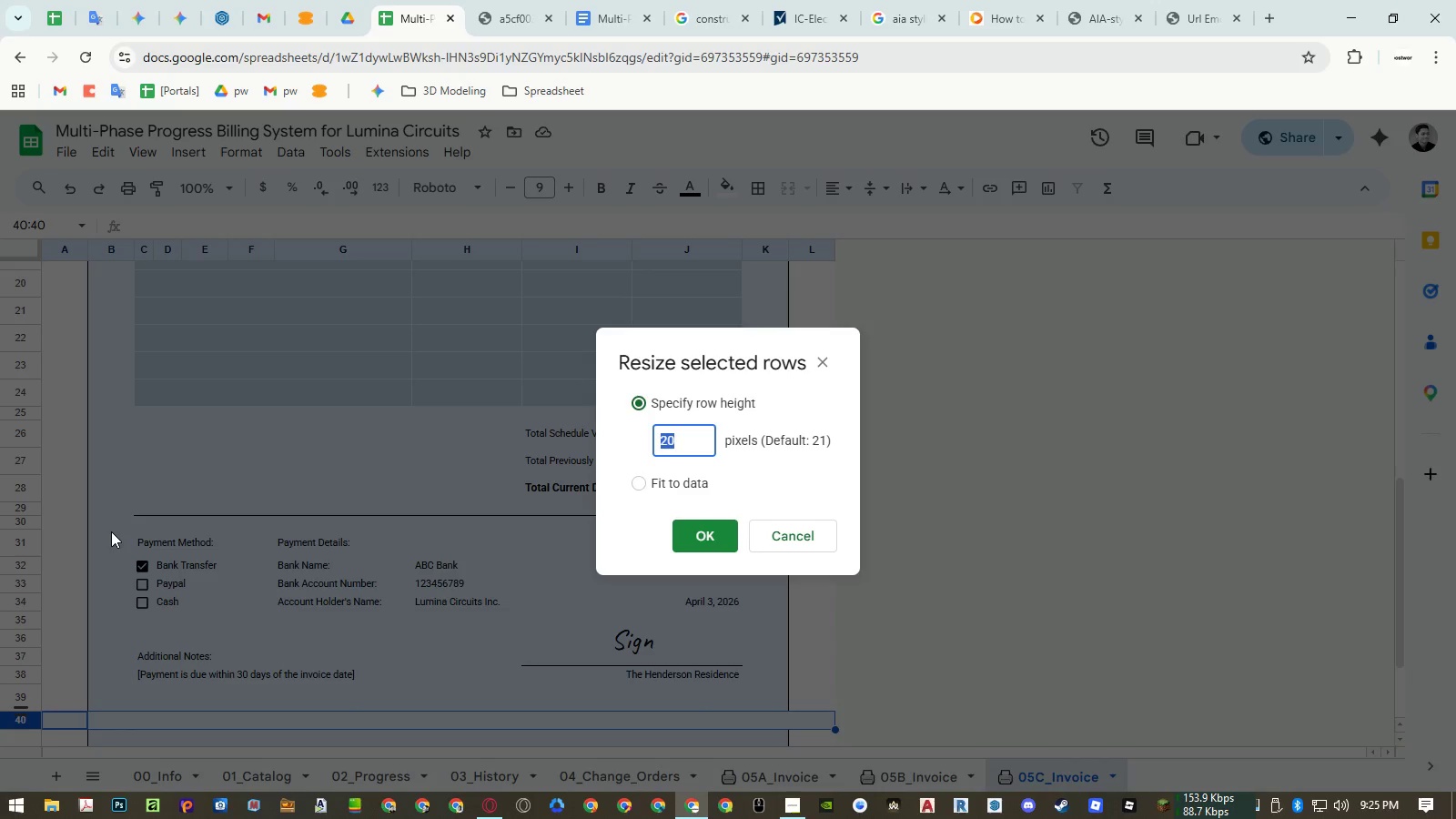 
key(Numpad3)
 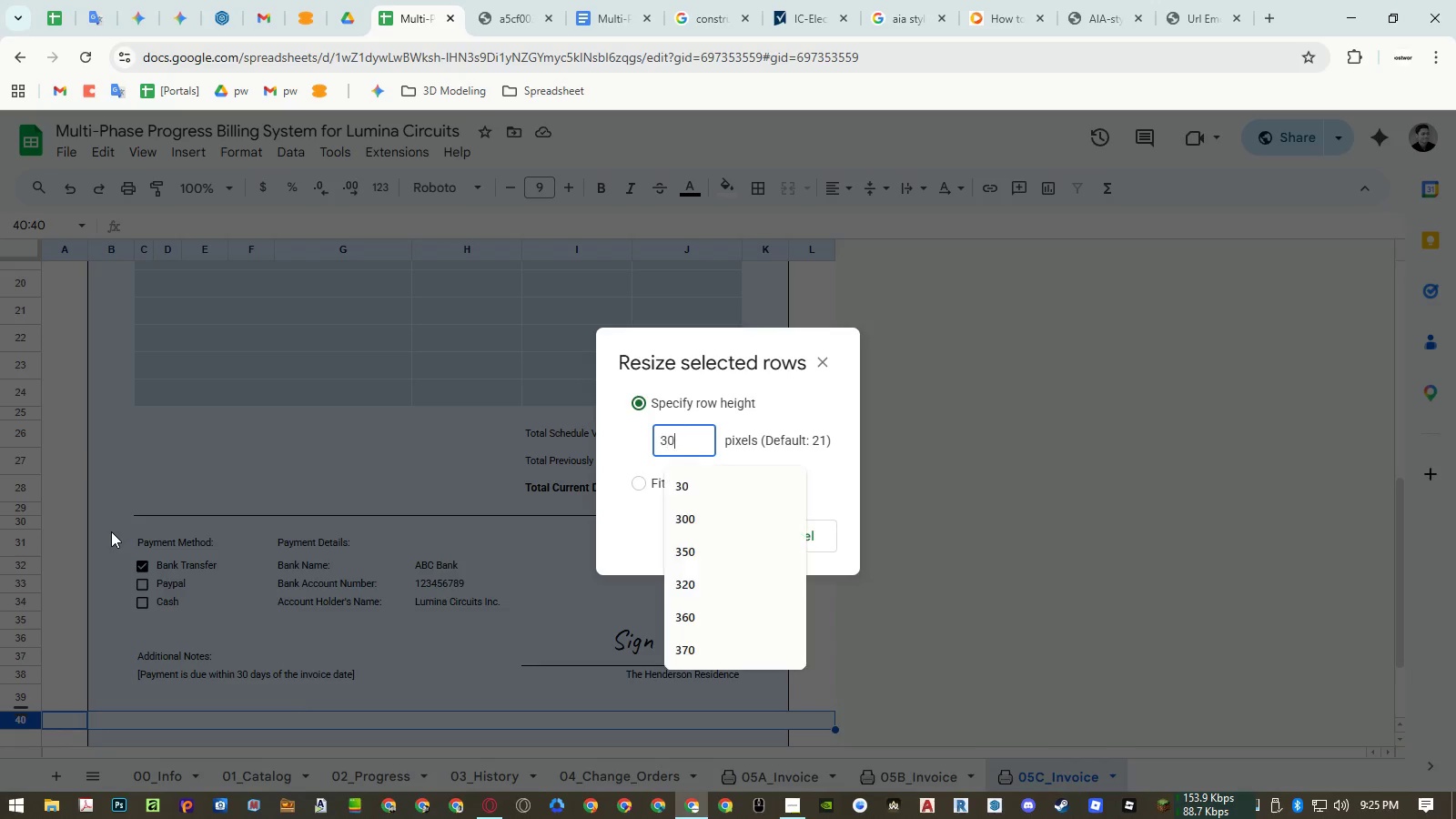 
key(Numpad0)
 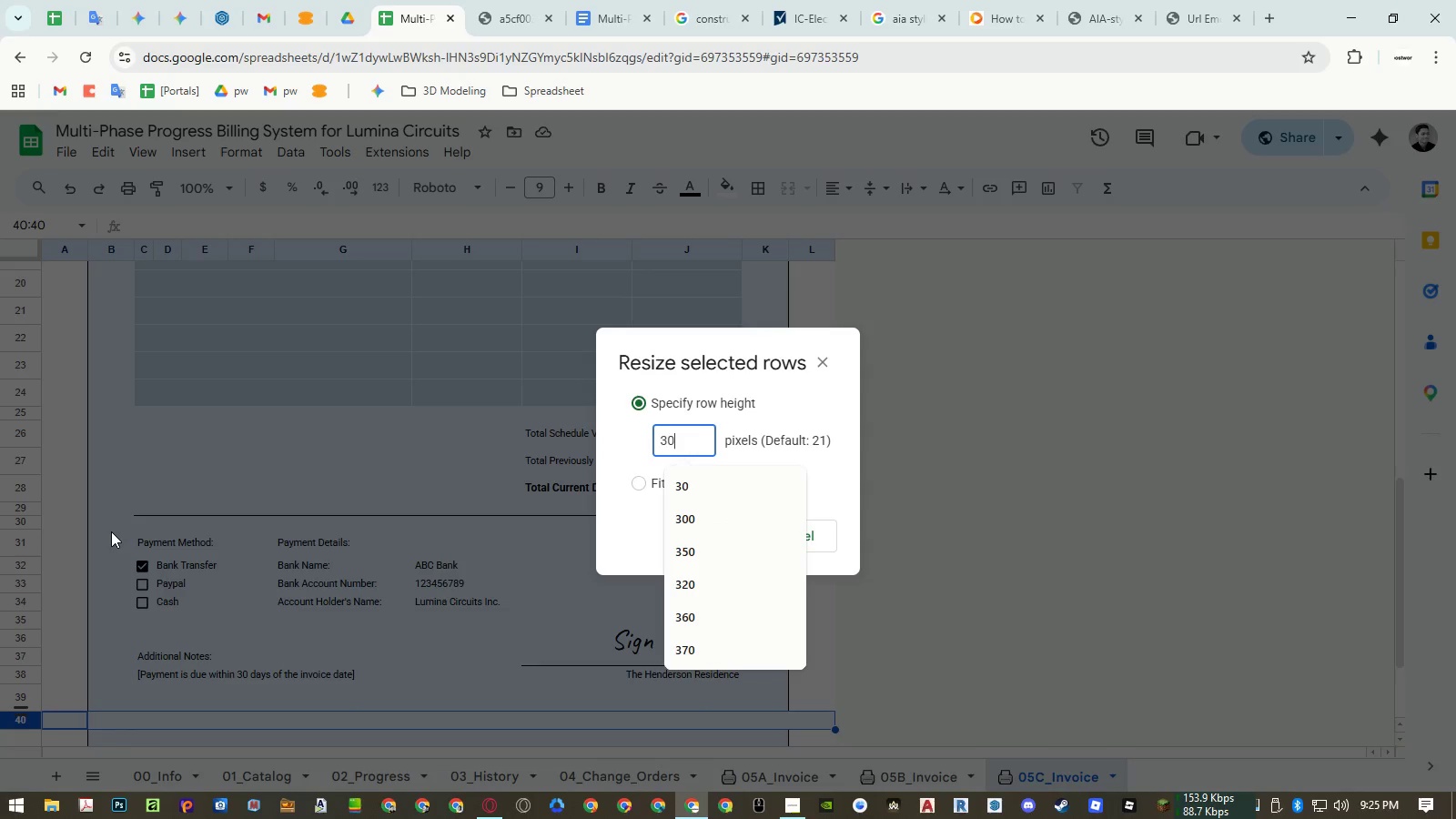 
key(NumpadEnter)
 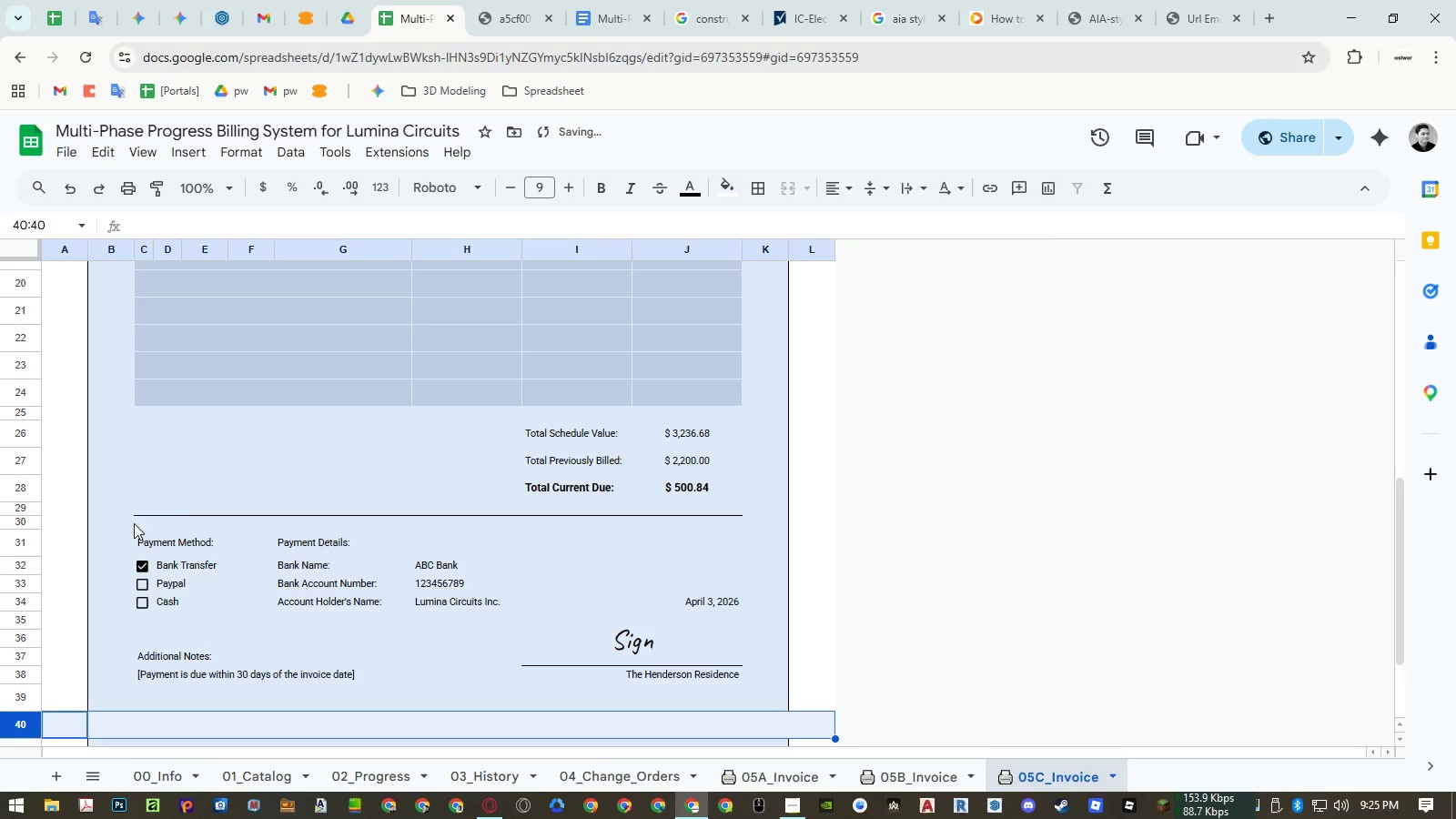 
left_click([206, 521])
 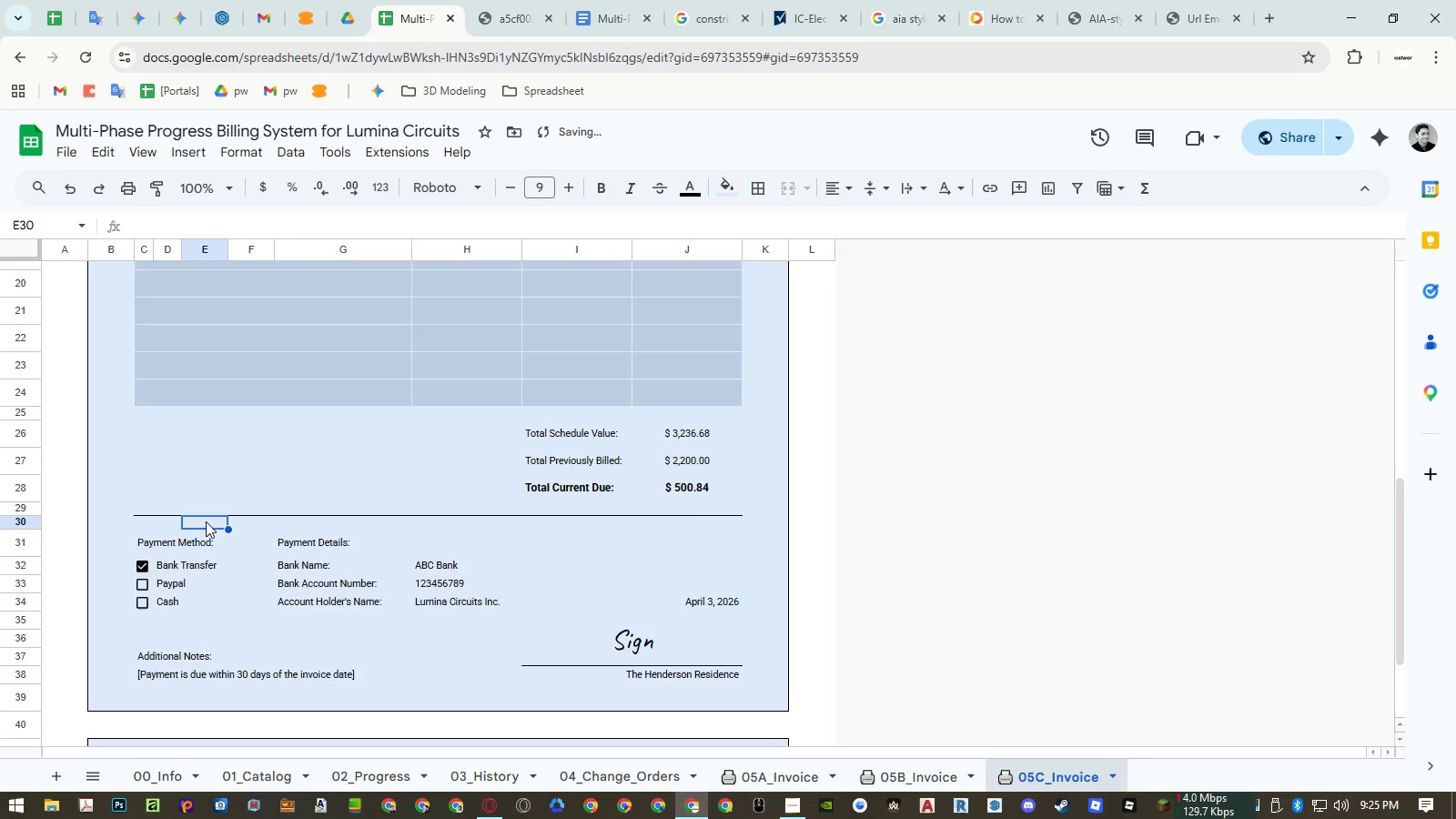 
key(Control+ControlRight)
 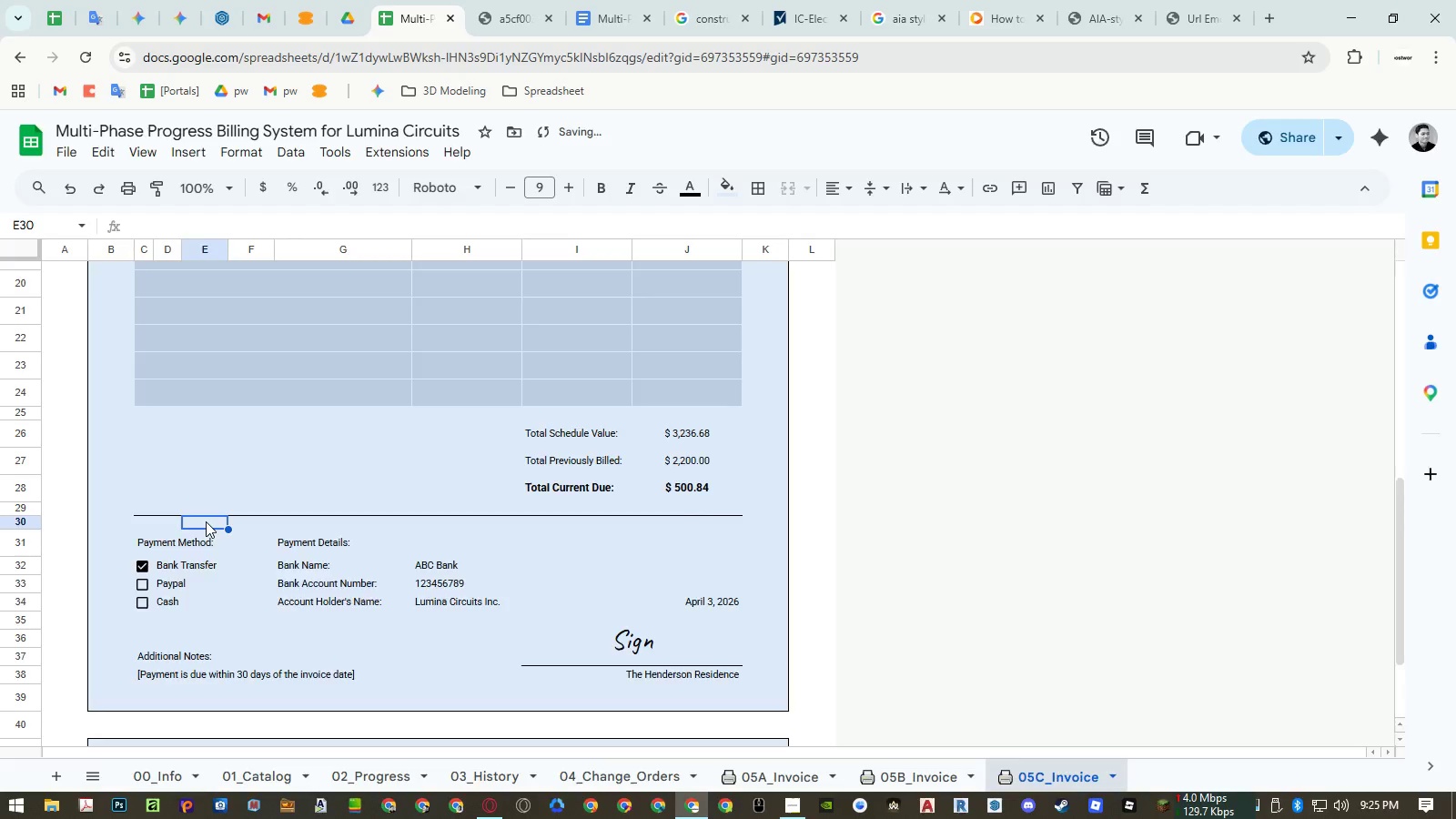 
key(Control+P)
 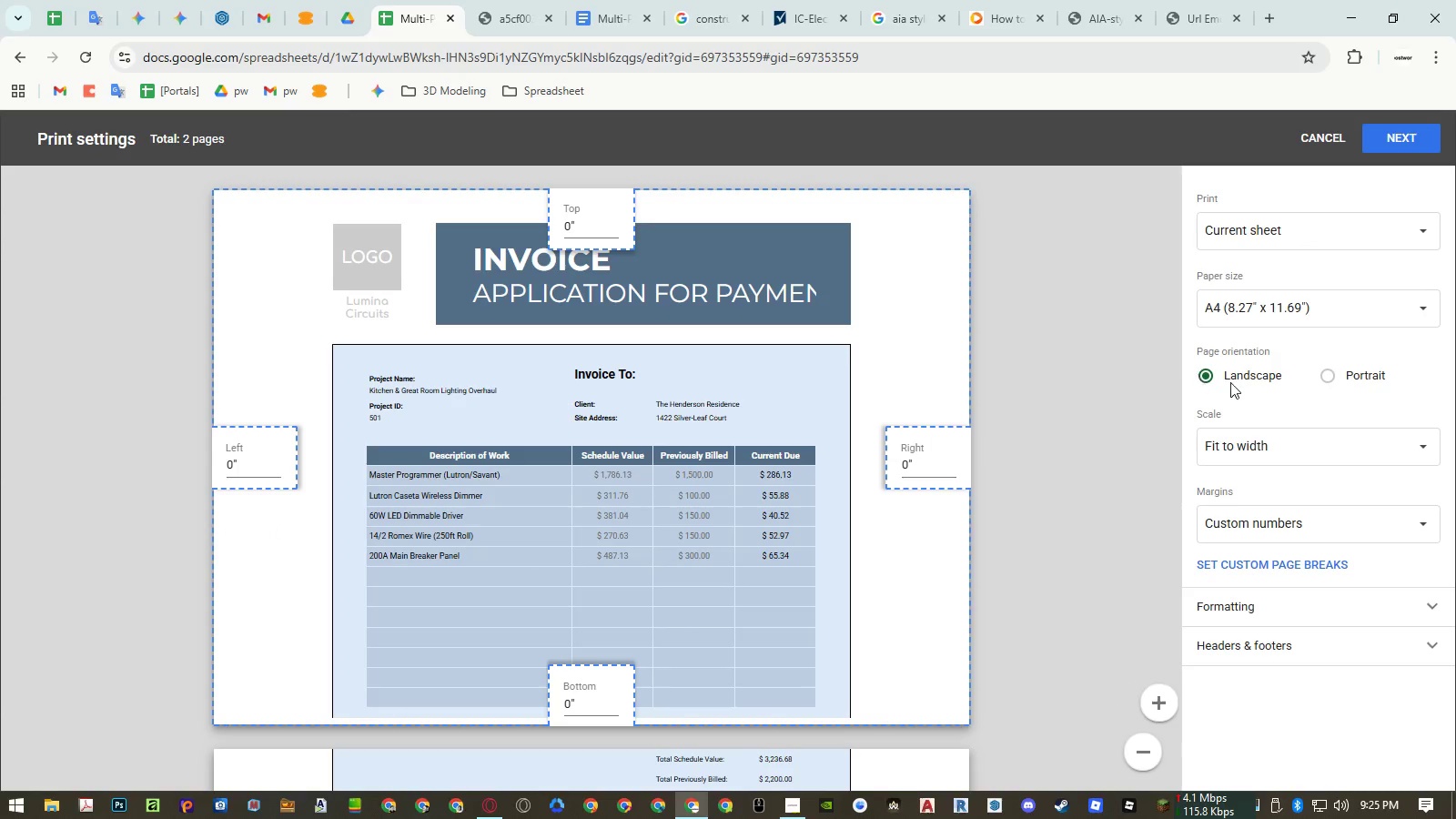 
left_click([1343, 377])
 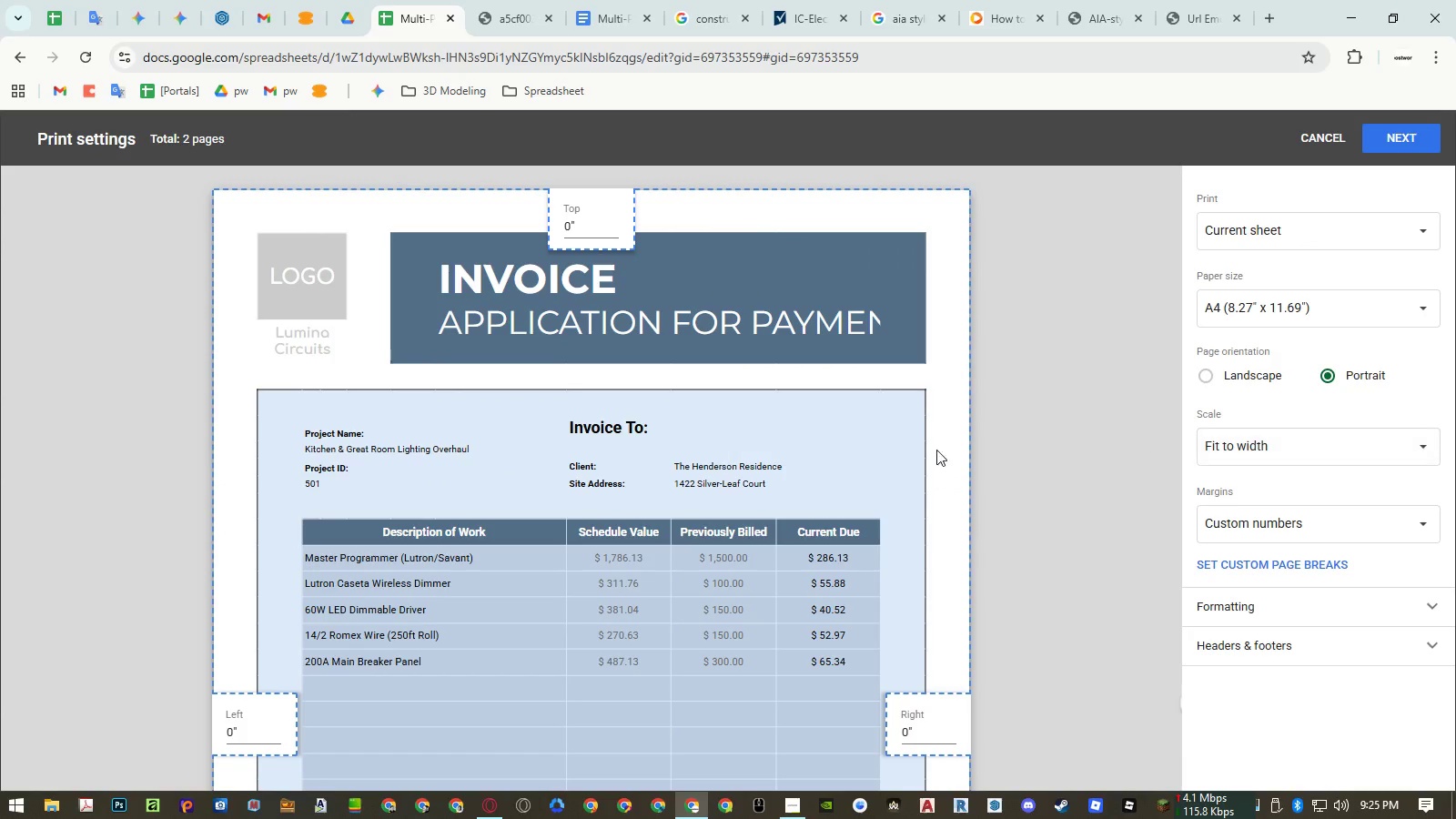 
scroll: coordinate [696, 444], scroll_direction: down, amount: 7.0
 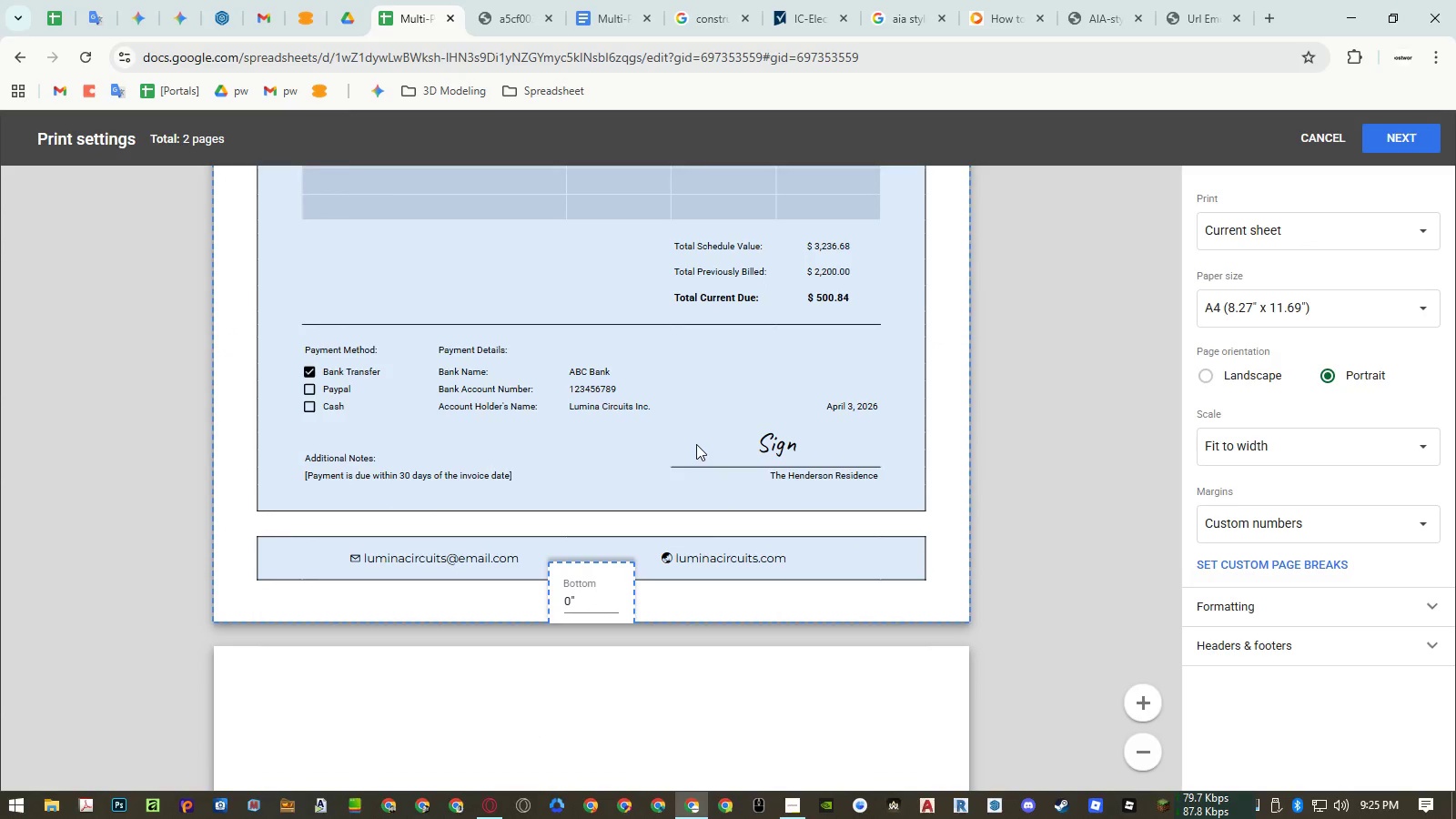 
scroll: coordinate [696, 444], scroll_direction: up, amount: 6.0
 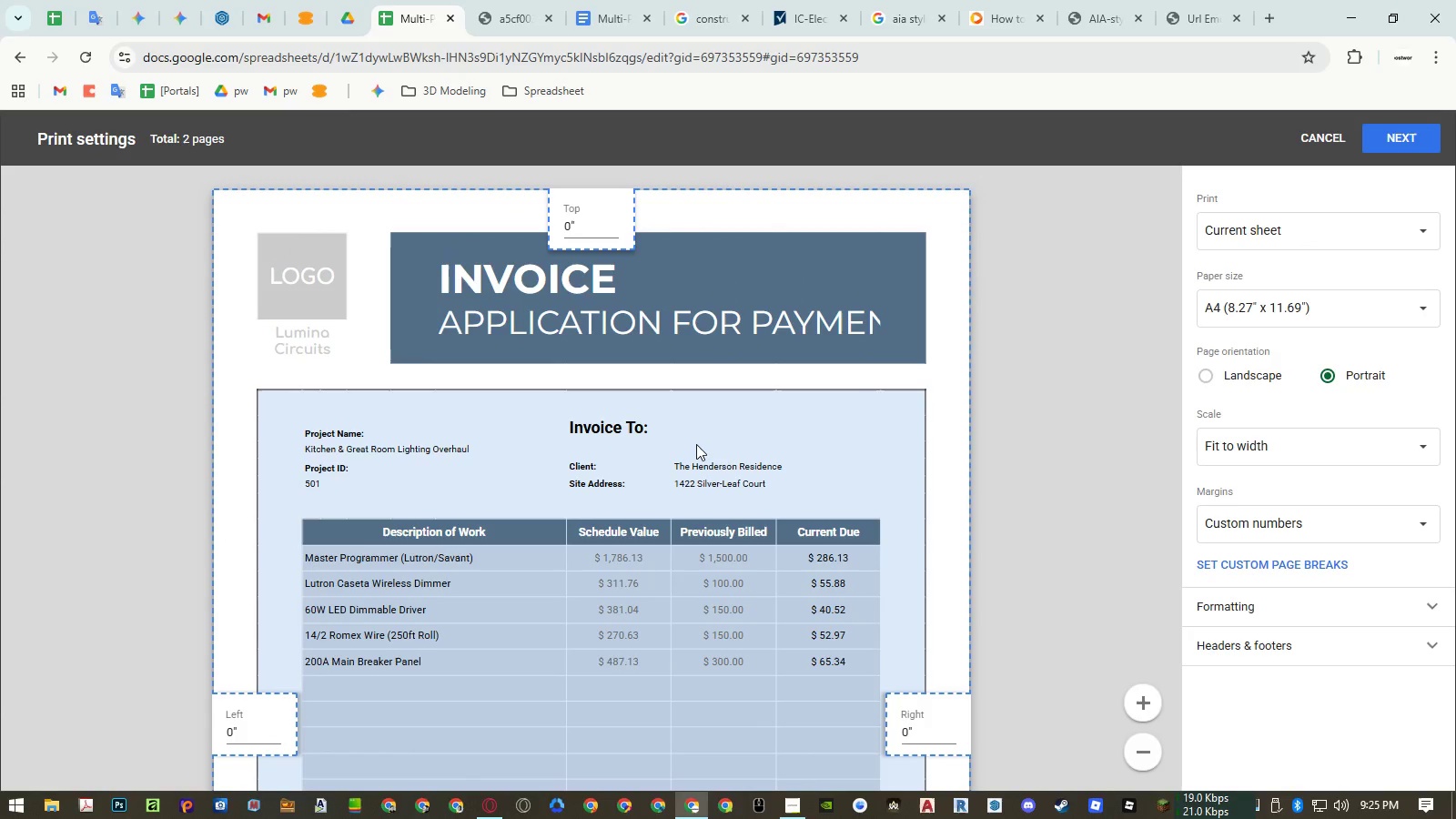 
scroll: coordinate [696, 444], scroll_direction: down, amount: 6.0
 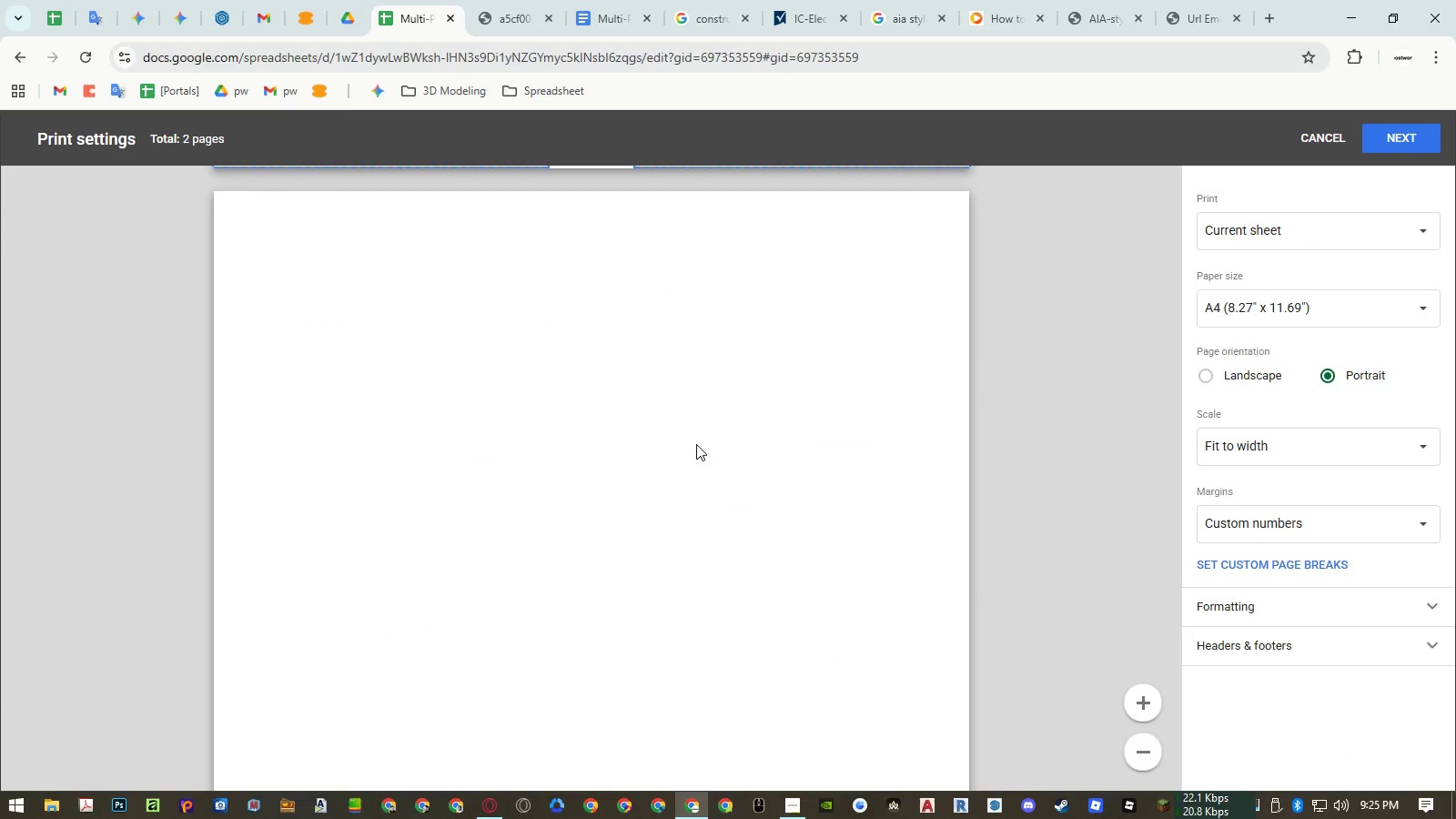 
scroll: coordinate [696, 444], scroll_direction: up, amount: 5.0
 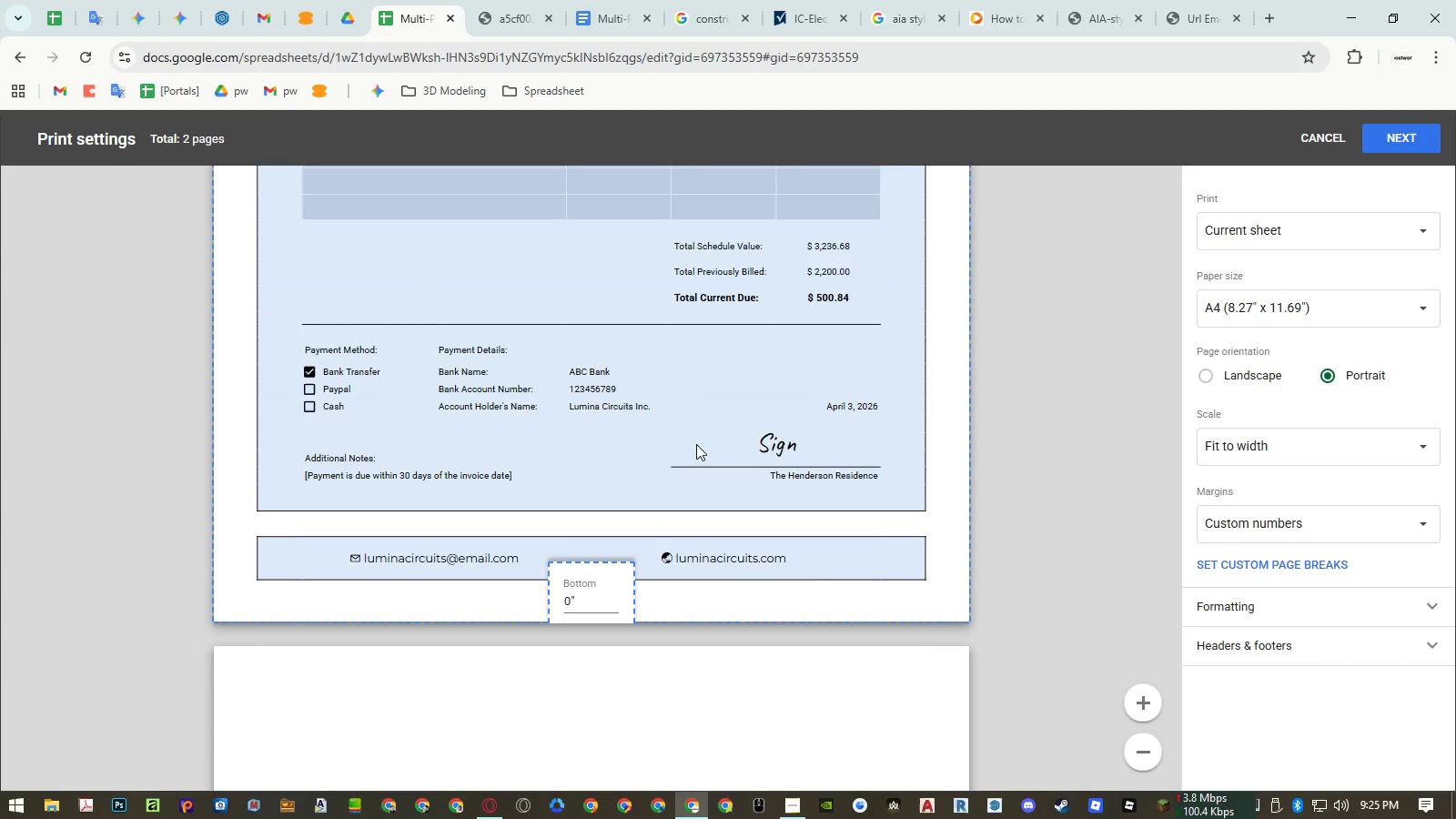 
wait(9.81)
 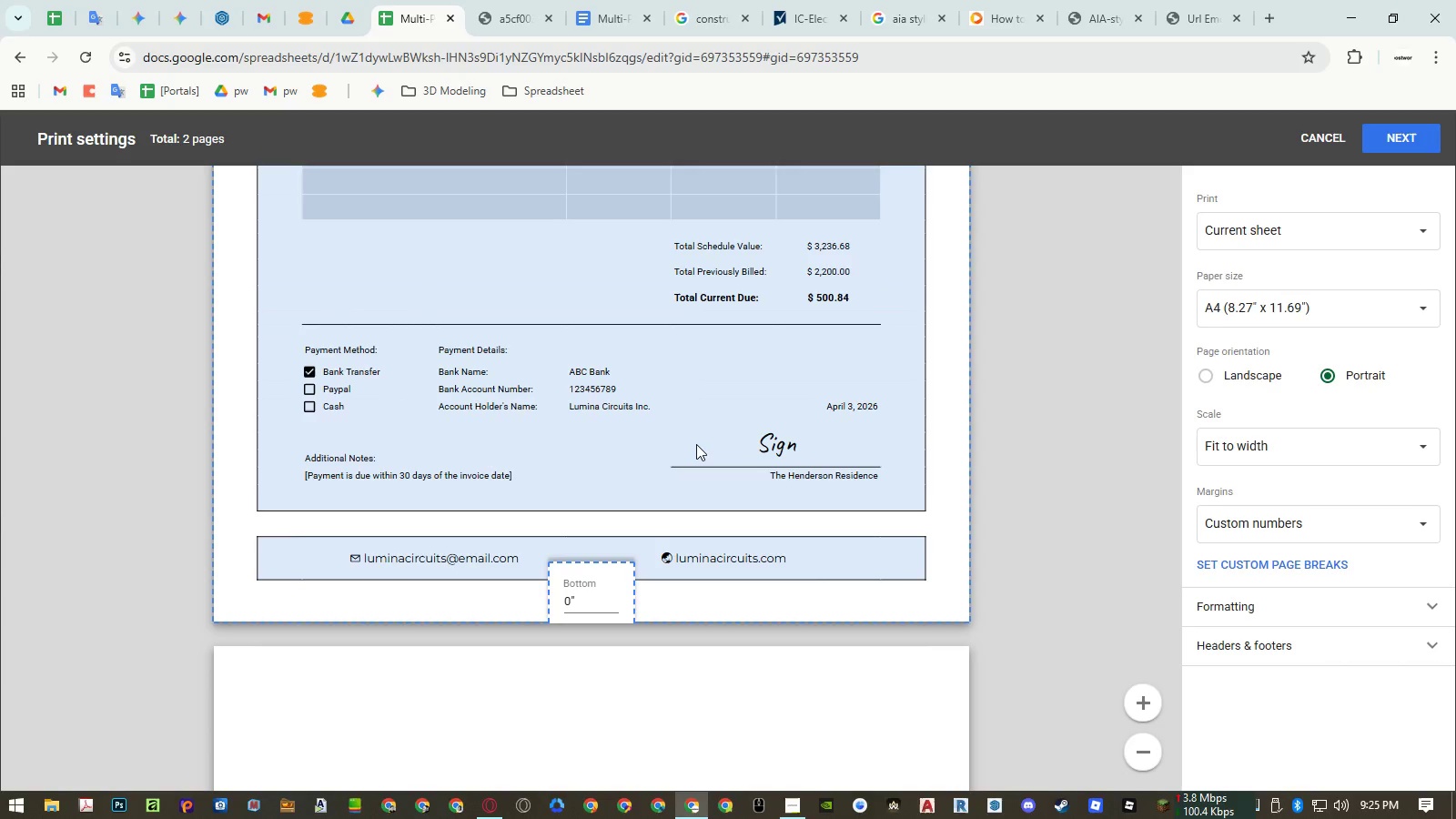 
key(Escape)
 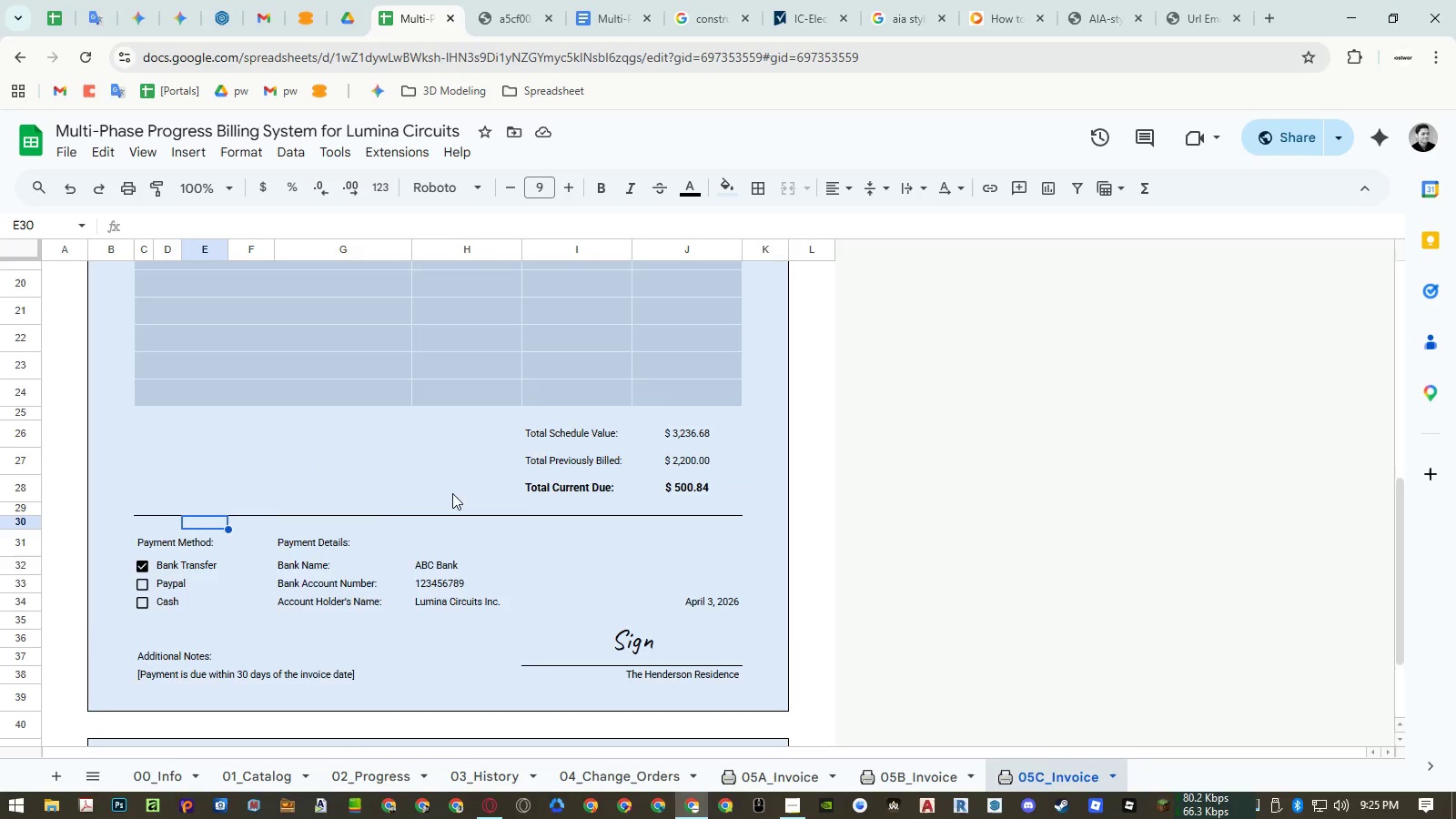 
scroll: coordinate [352, 495], scroll_direction: down, amount: 3.0
 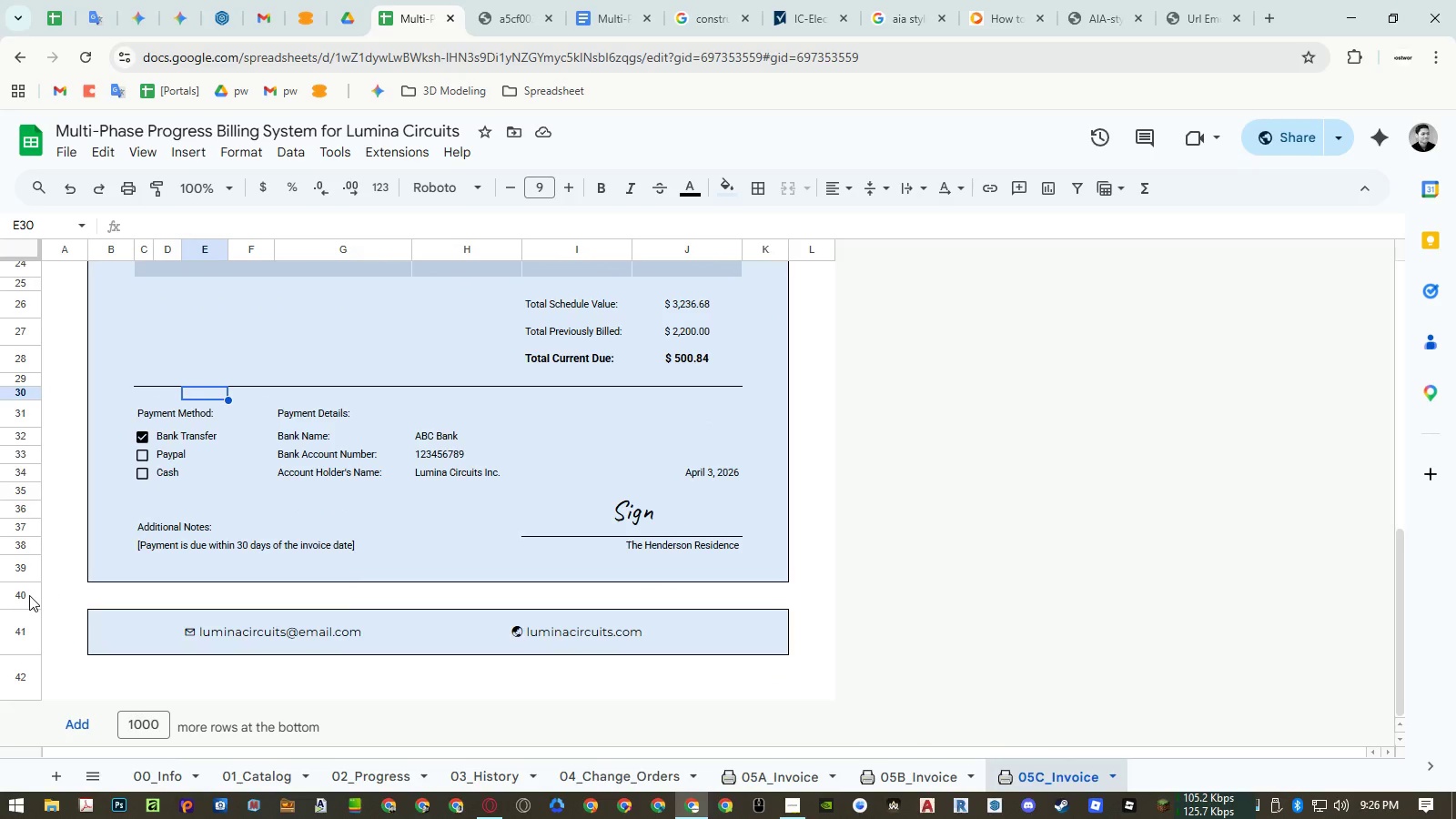 
right_click([29, 595])
 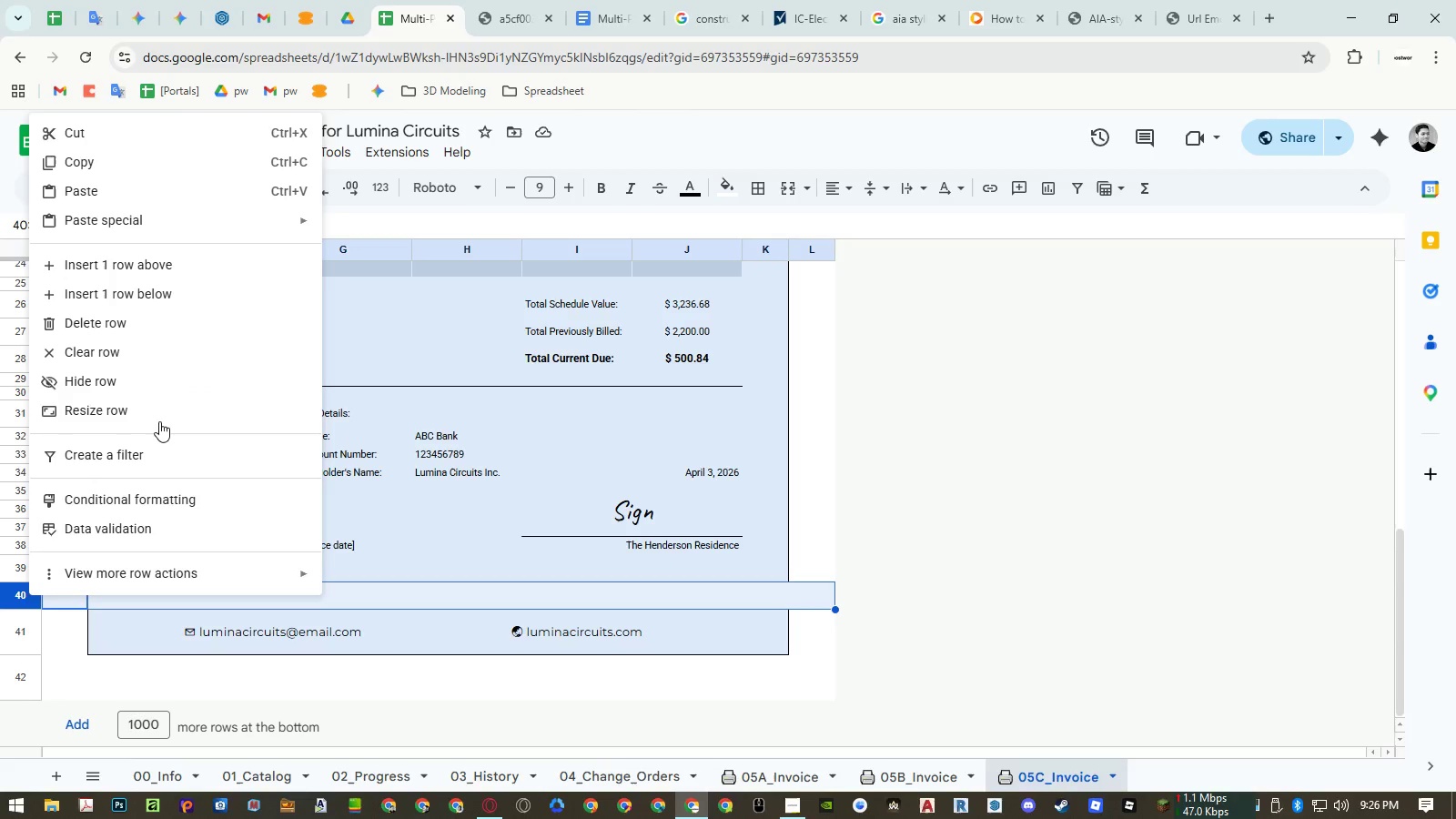 
left_click([160, 419])
 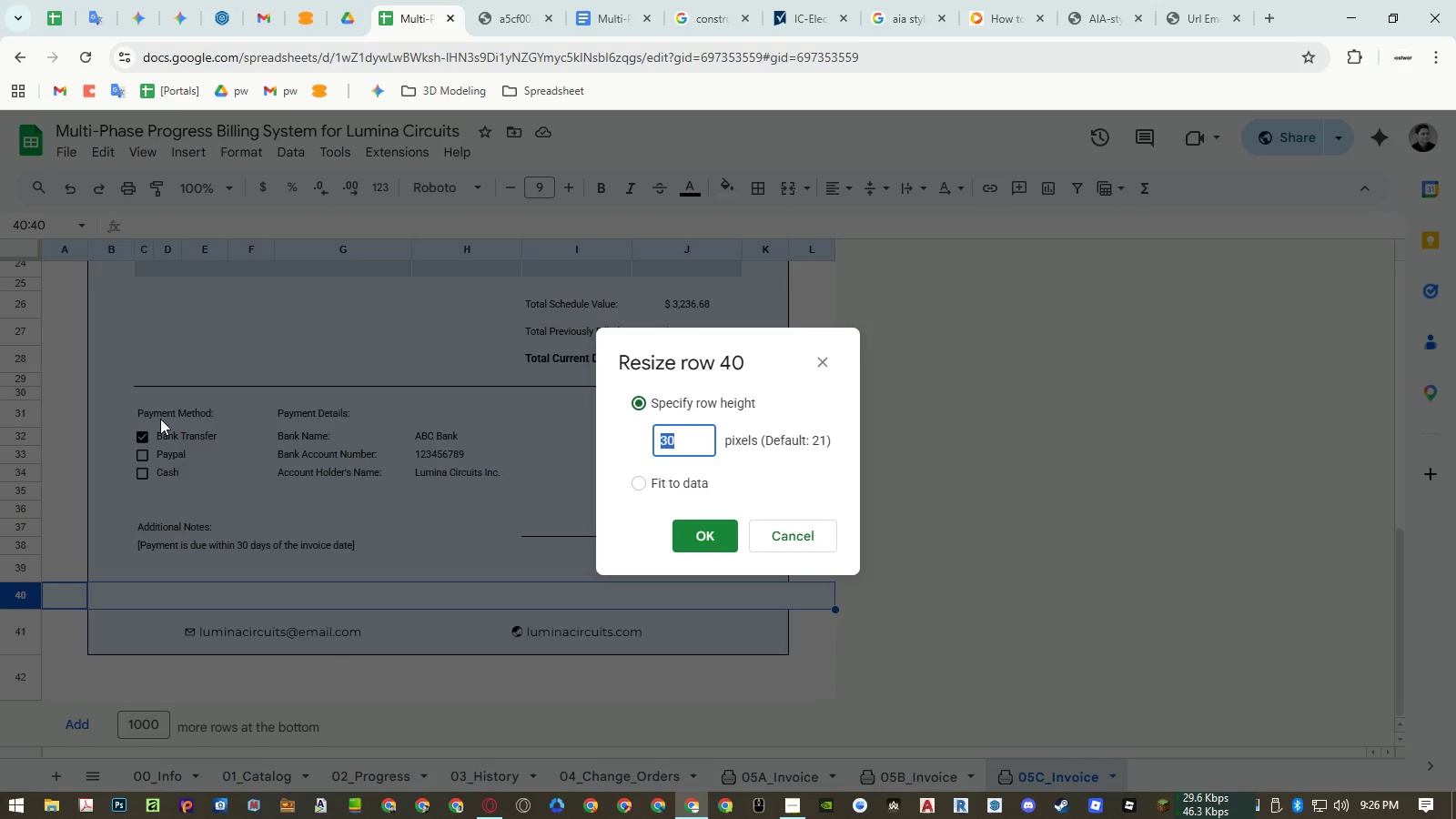 
key(Numpad2)
 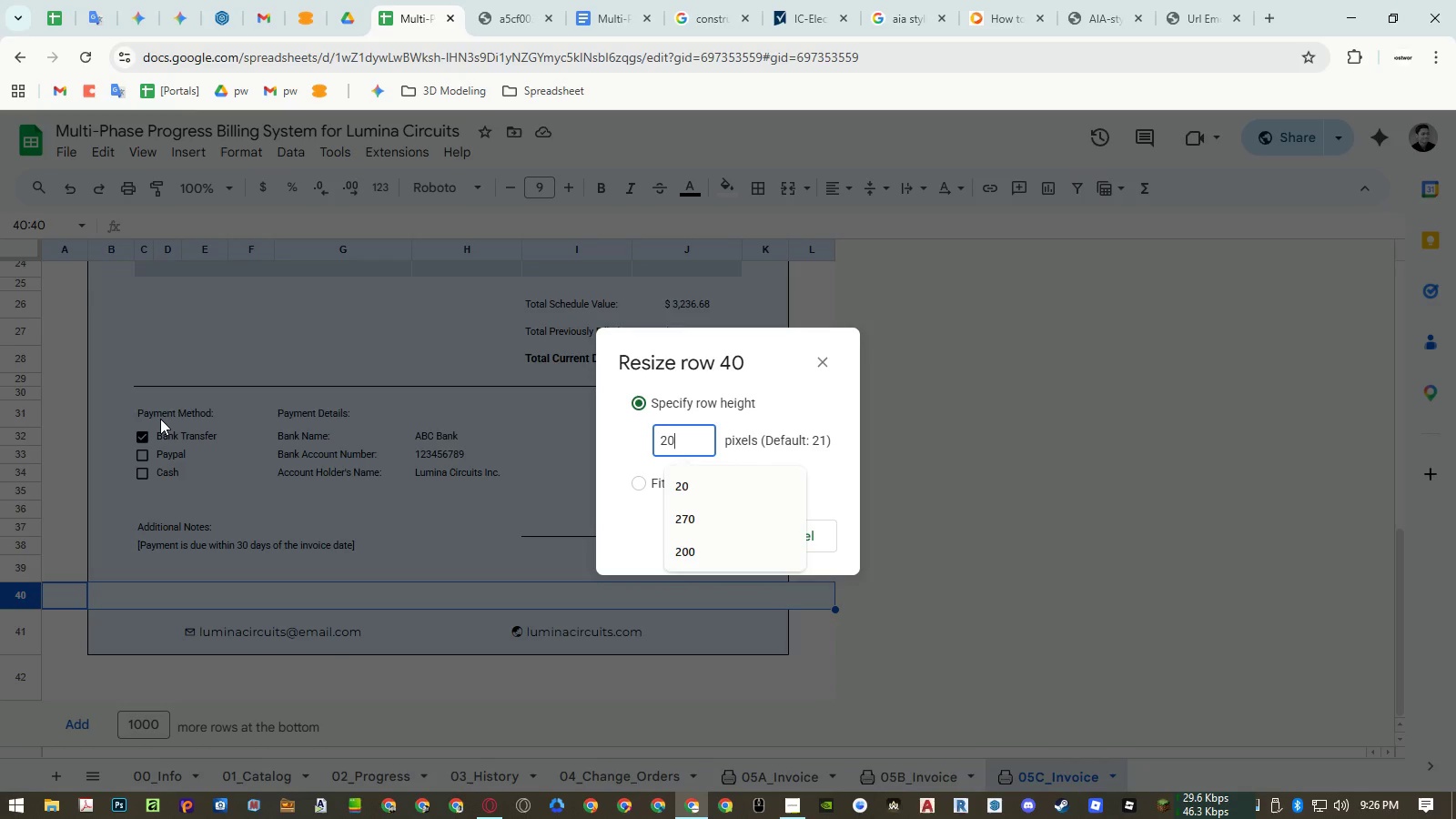 
key(Numpad0)
 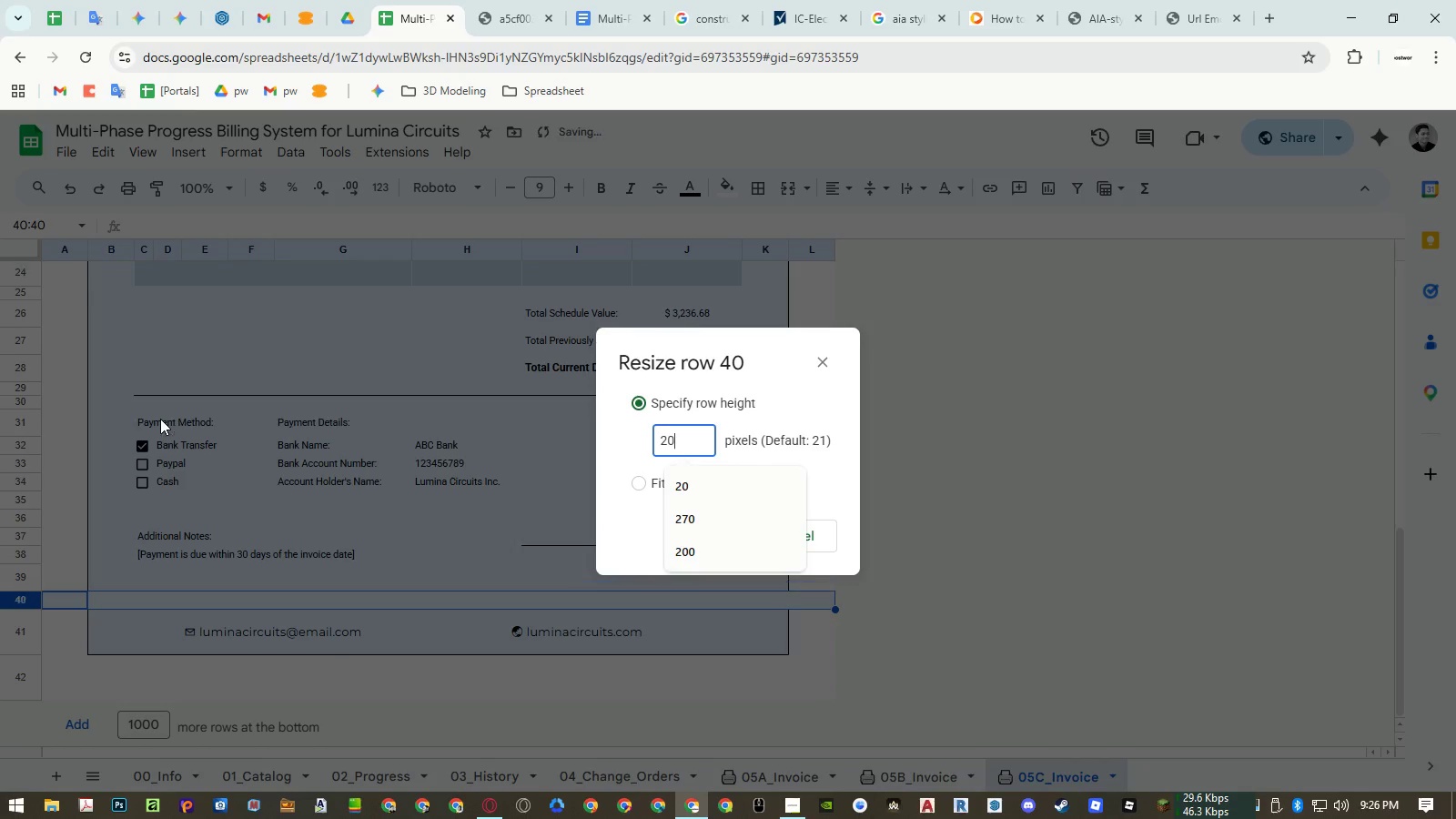 
key(NumpadEnter)
 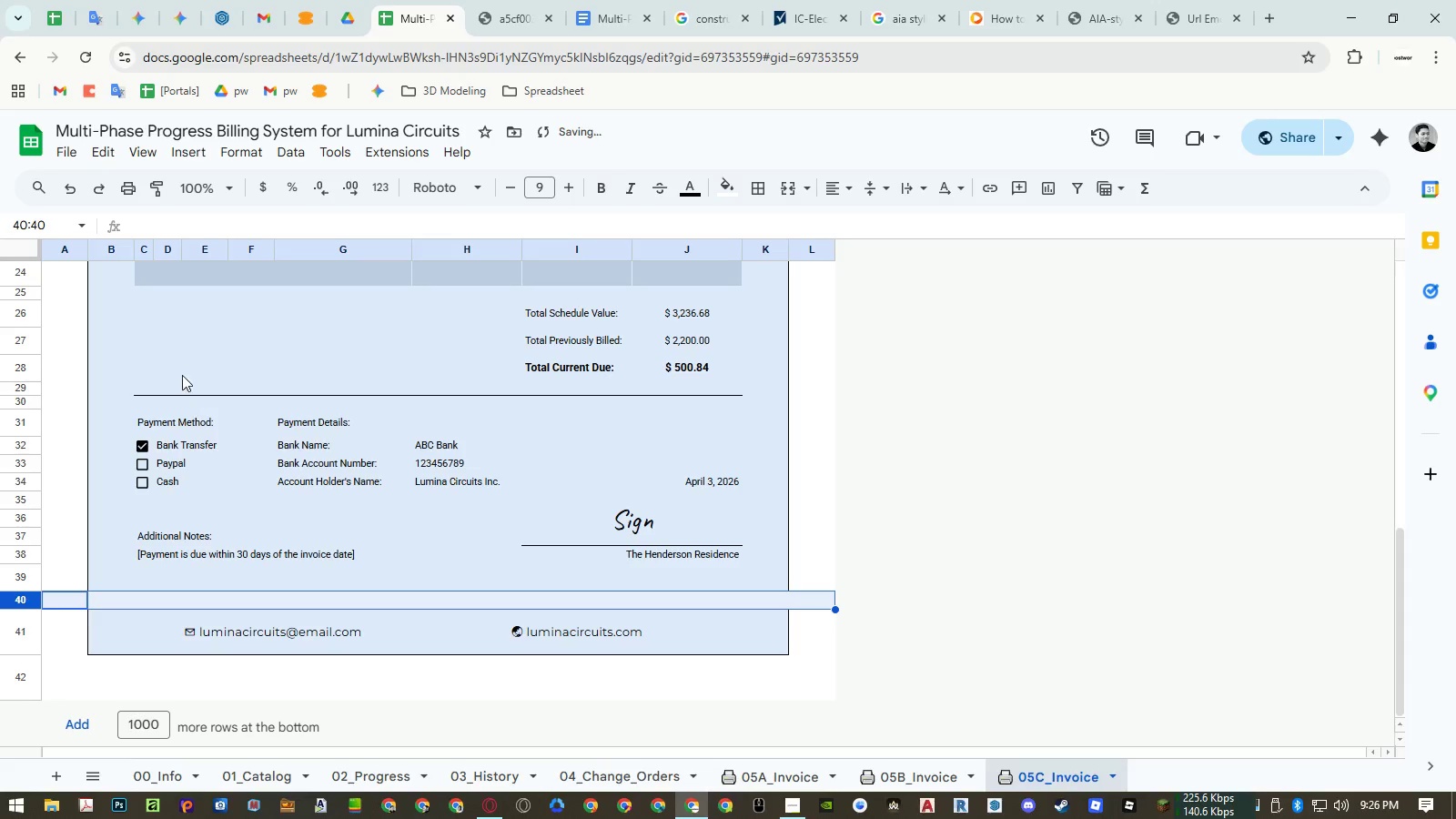 
left_click([311, 431])
 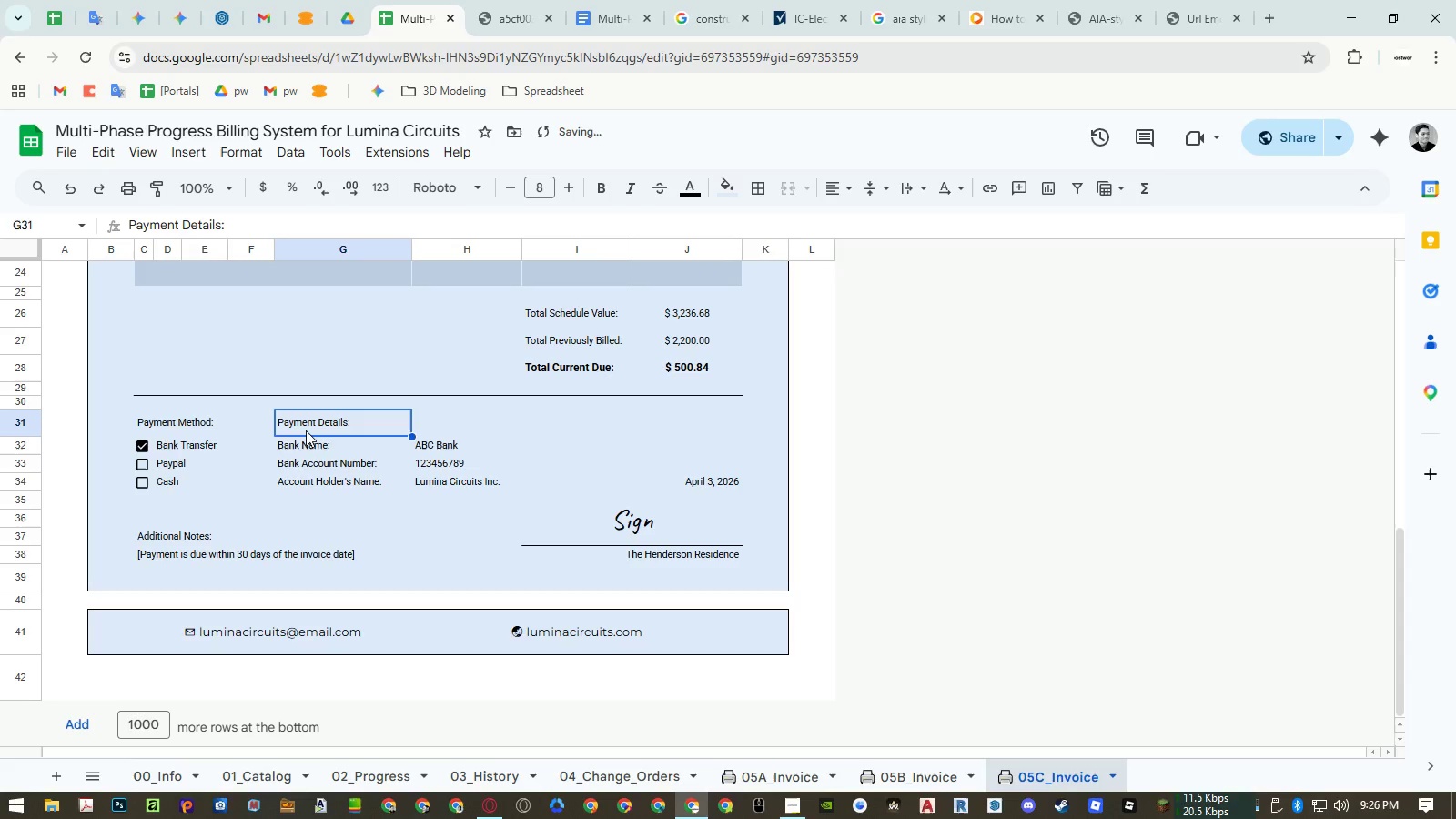 
key(Control+ControlRight)
 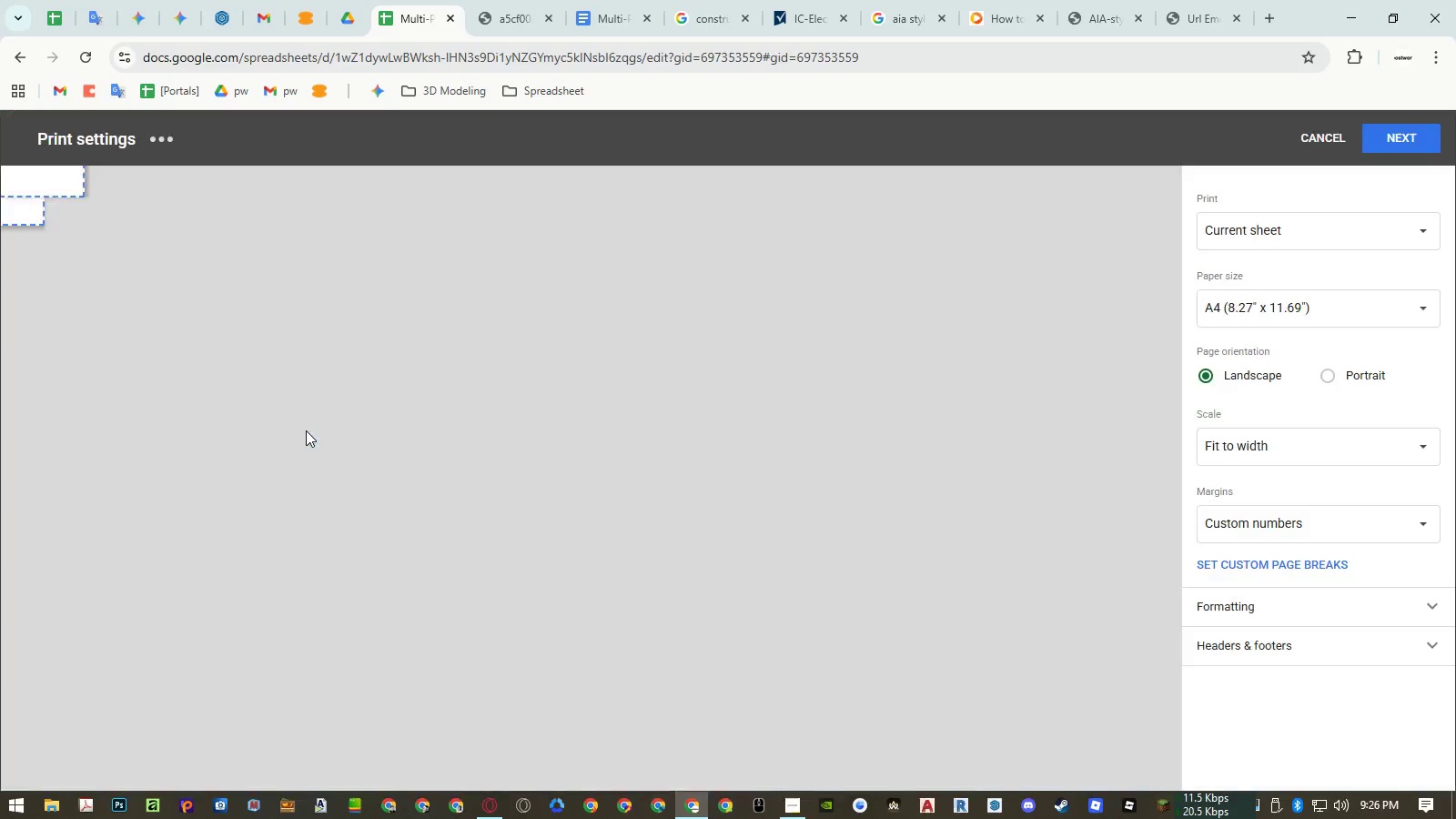 
key(Control+P)
 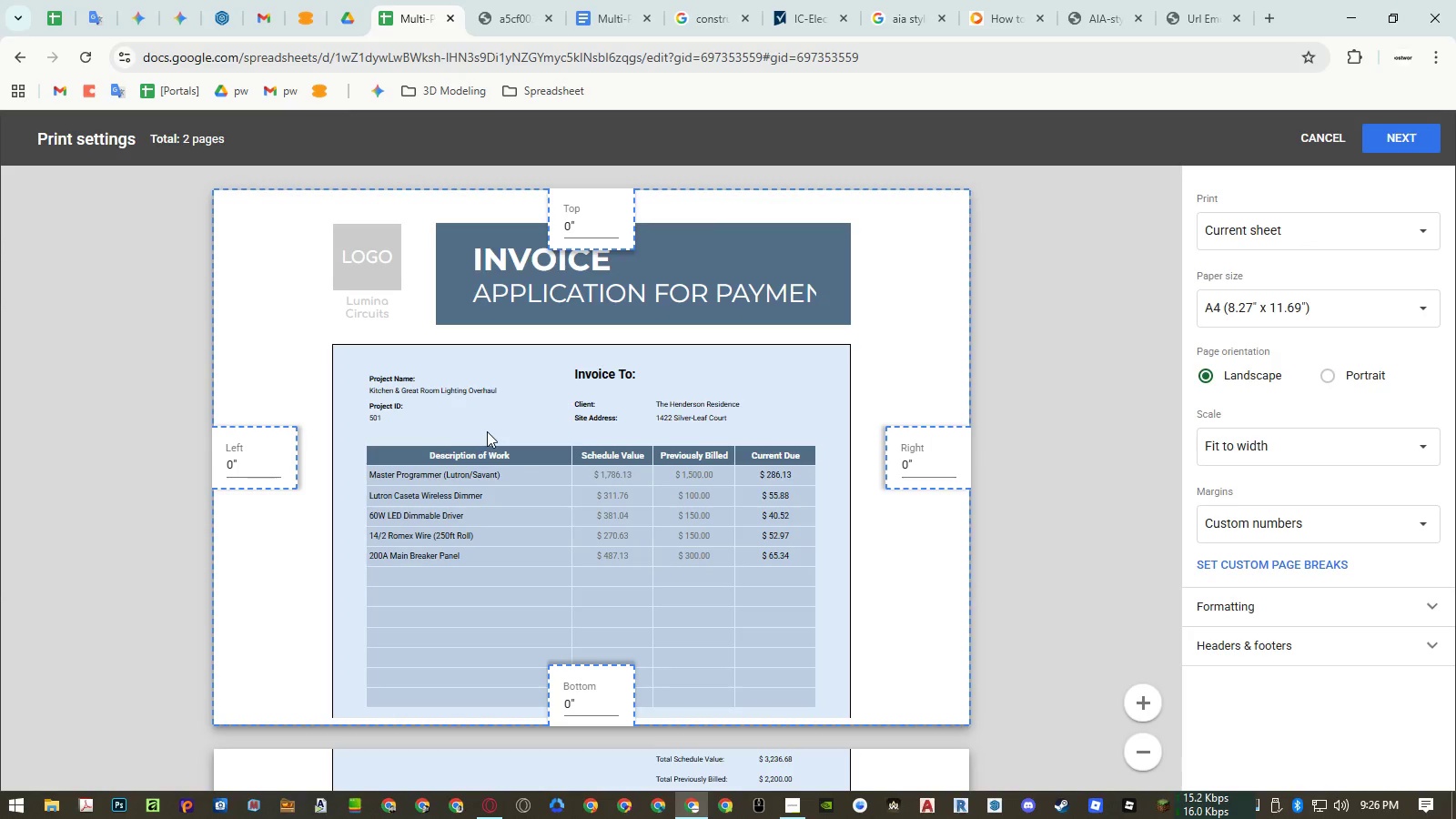 
scroll: coordinate [487, 431], scroll_direction: down, amount: 6.0
 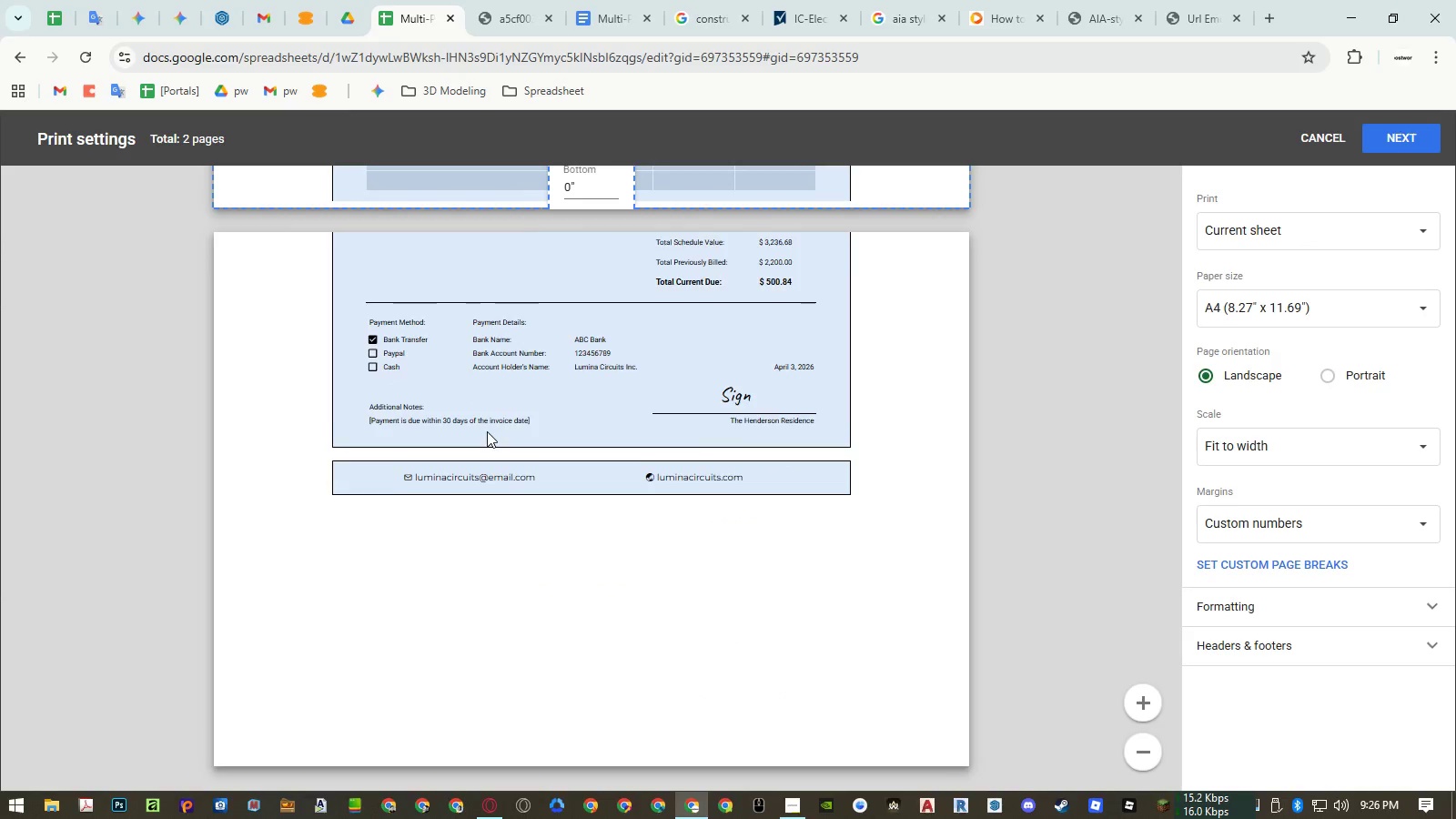 
scroll: coordinate [487, 431], scroll_direction: up, amount: 5.0
 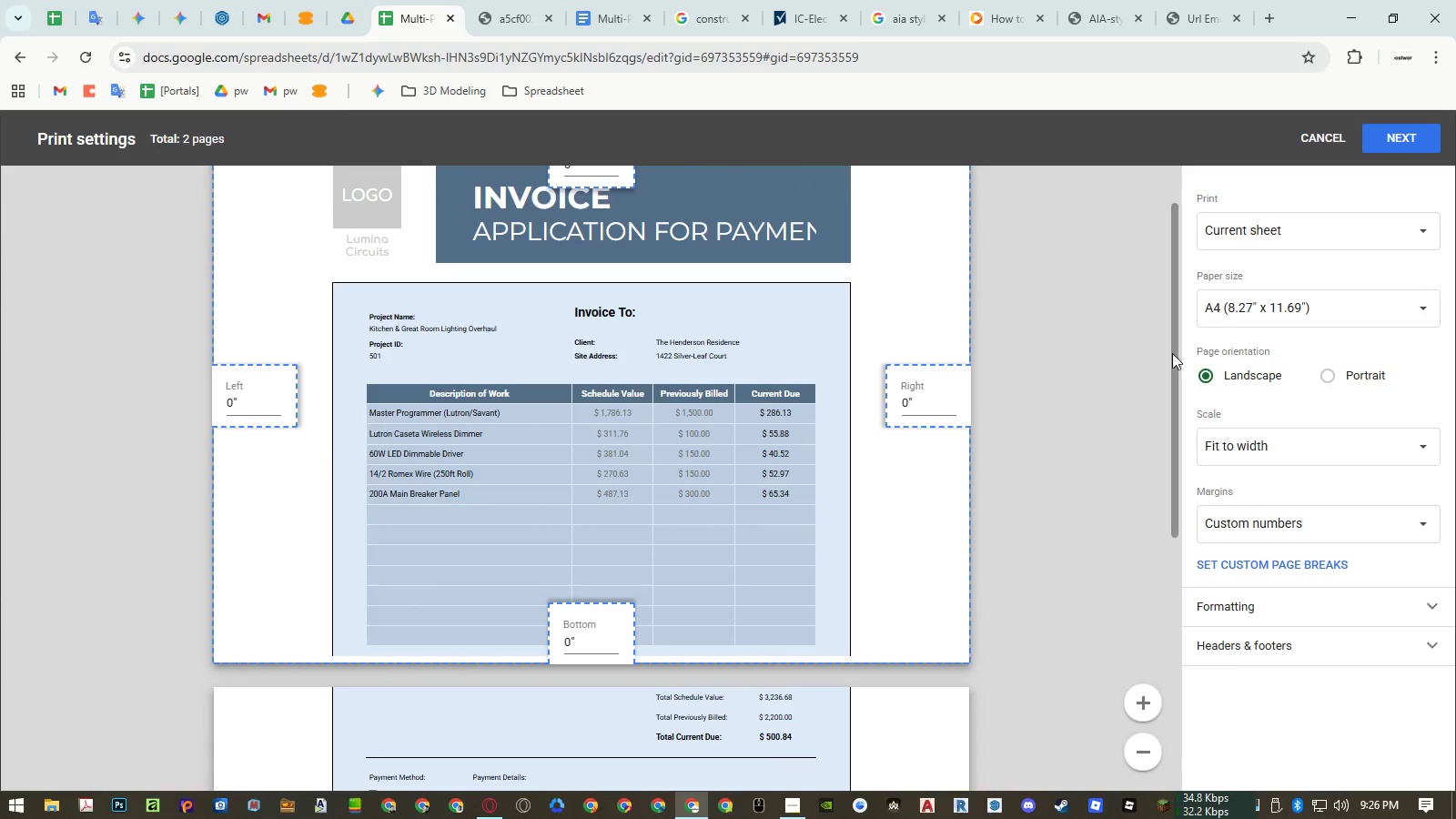 
left_click([1330, 378])
 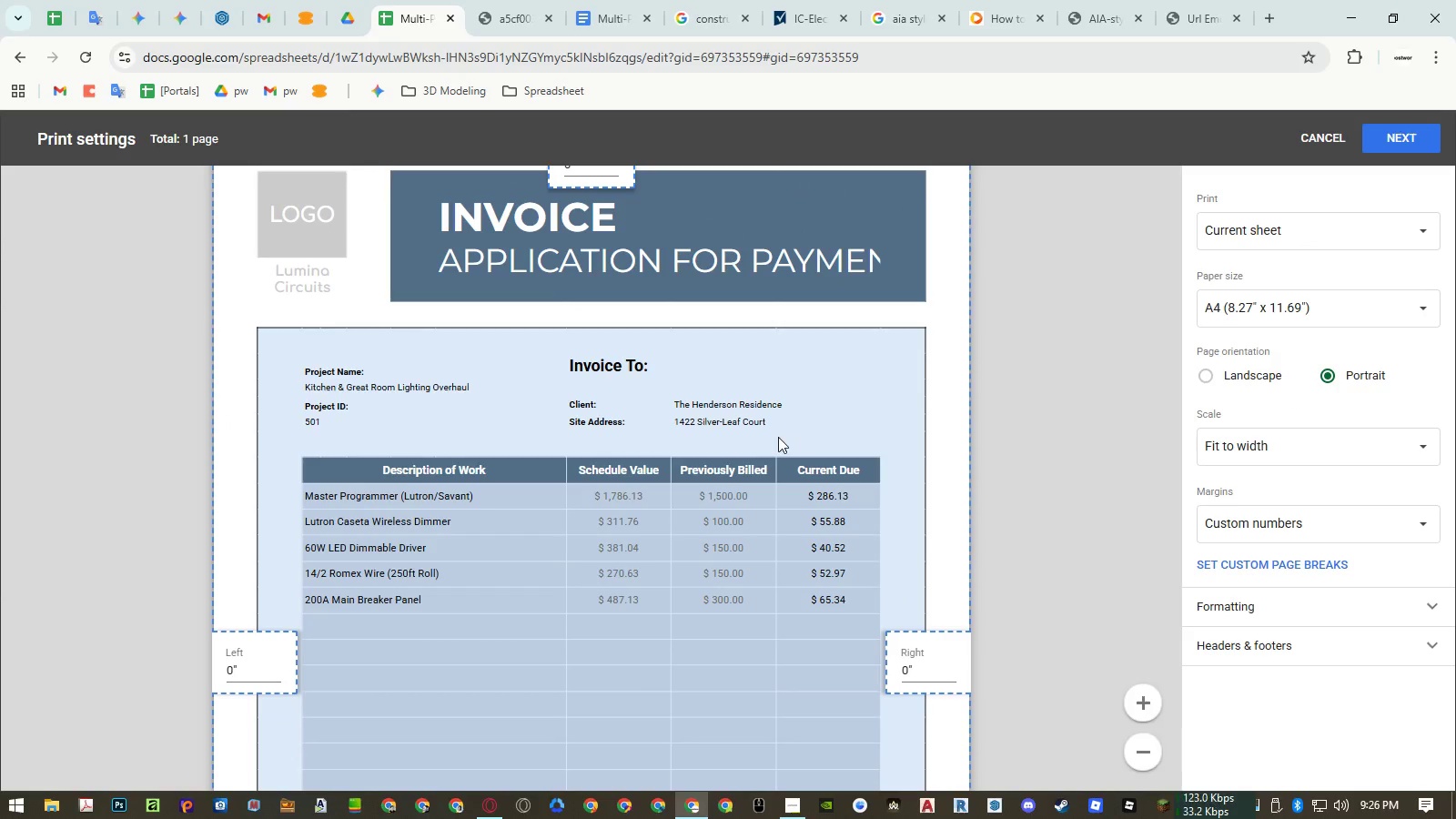 
scroll: coordinate [778, 437], scroll_direction: down, amount: 9.0
 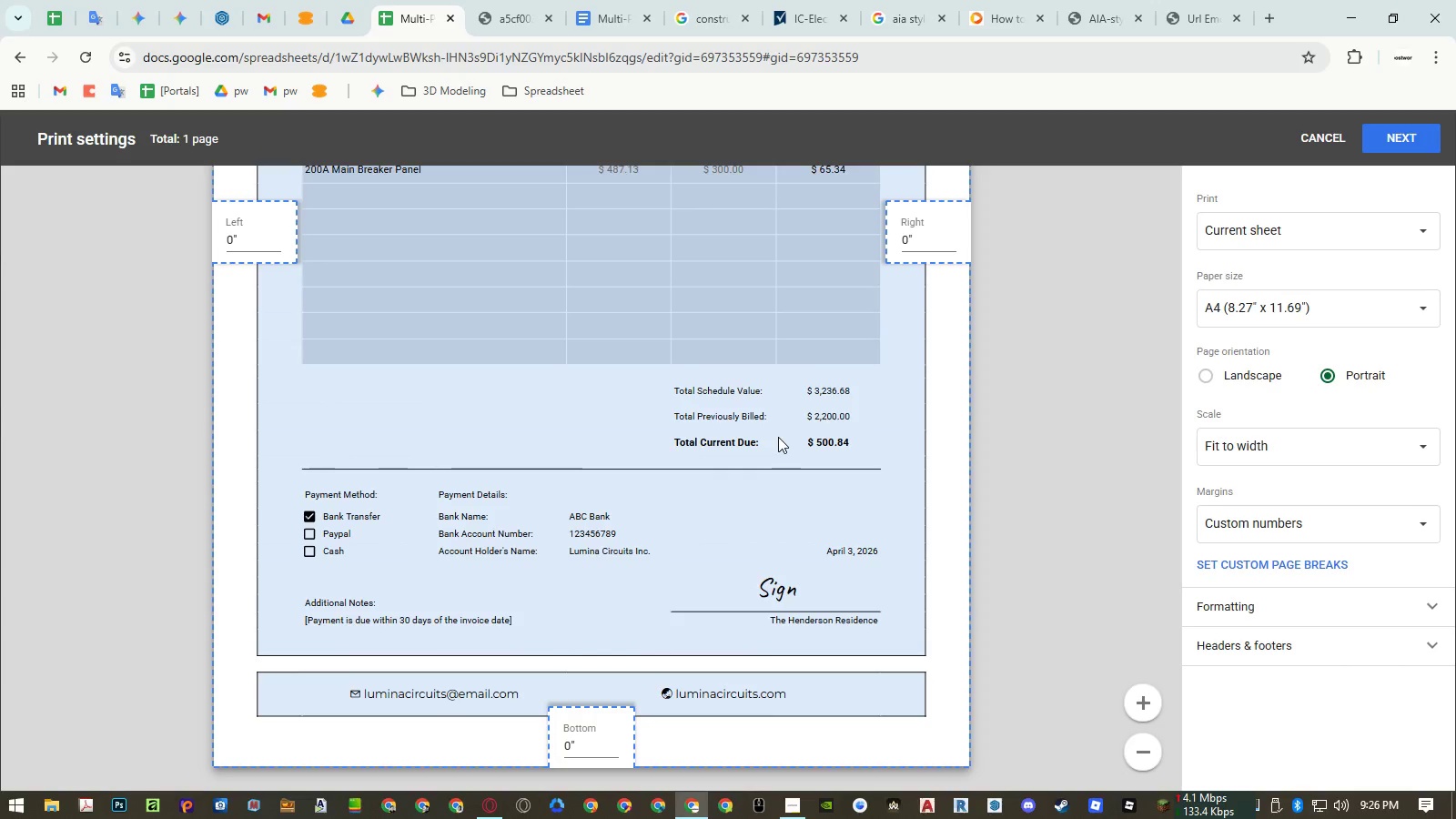 
wait(7.63)
 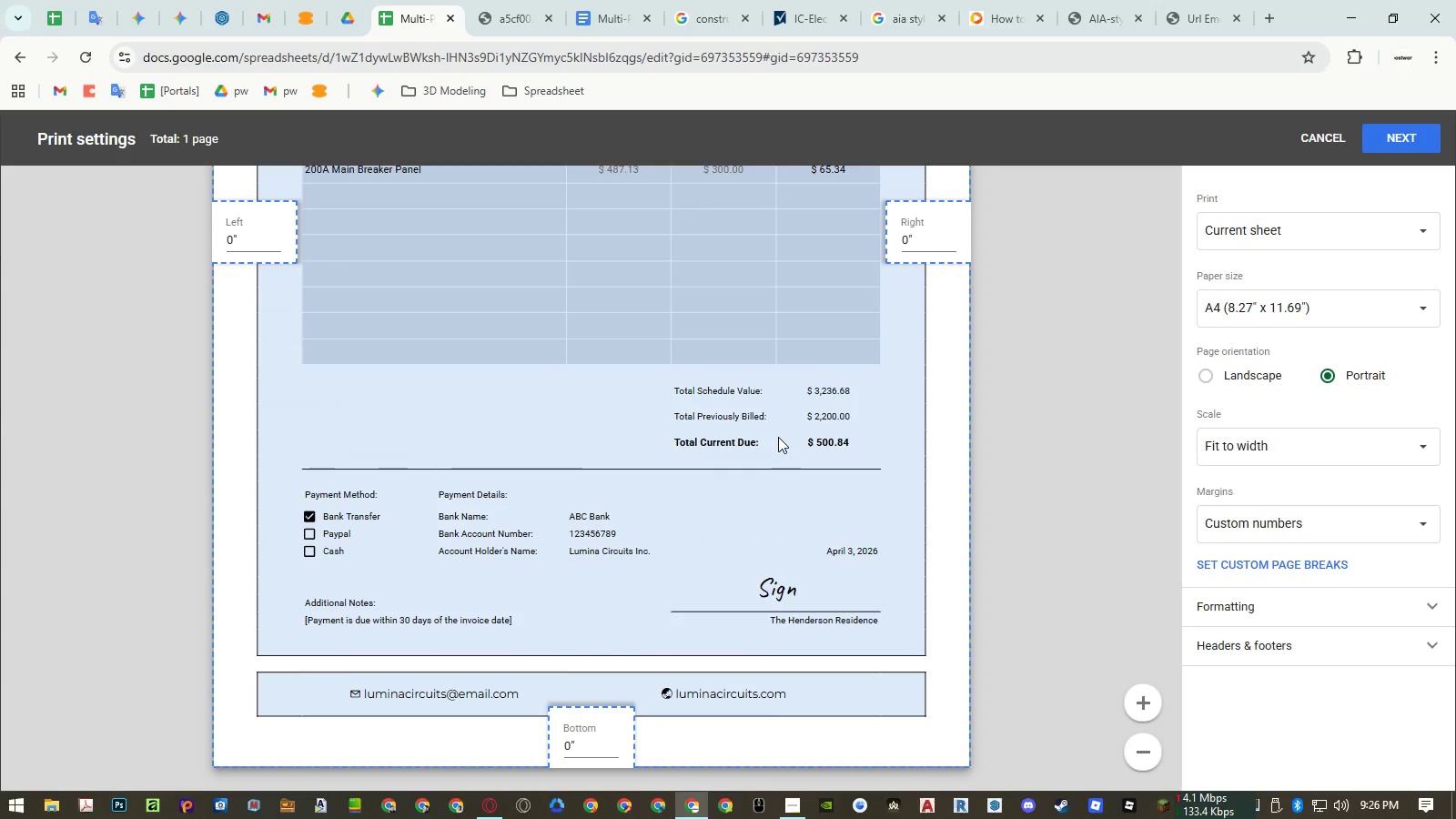 
scroll: coordinate [775, 433], scroll_direction: up, amount: 6.0
 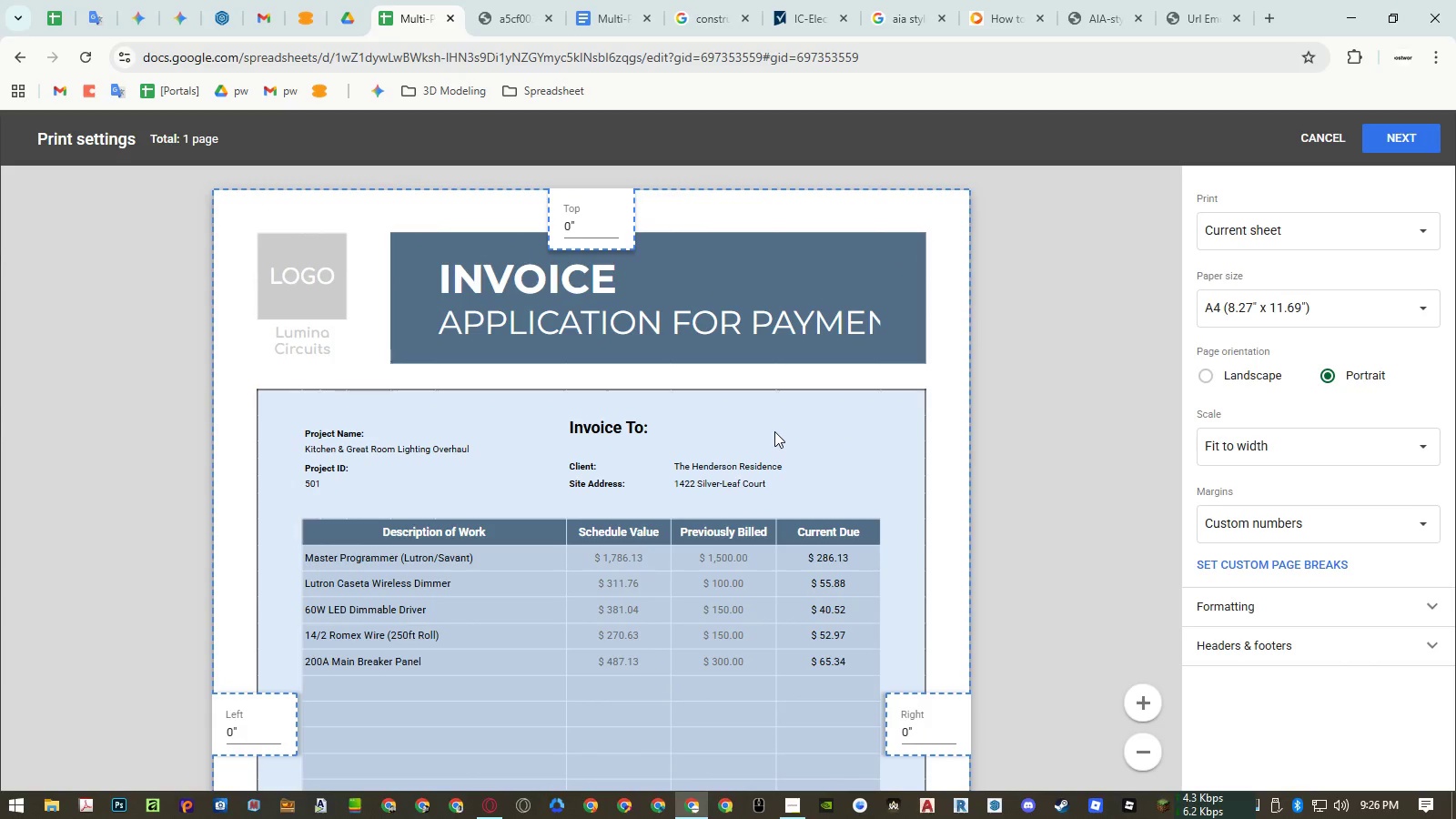 
scroll: coordinate [774, 431], scroll_direction: down, amount: 4.0
 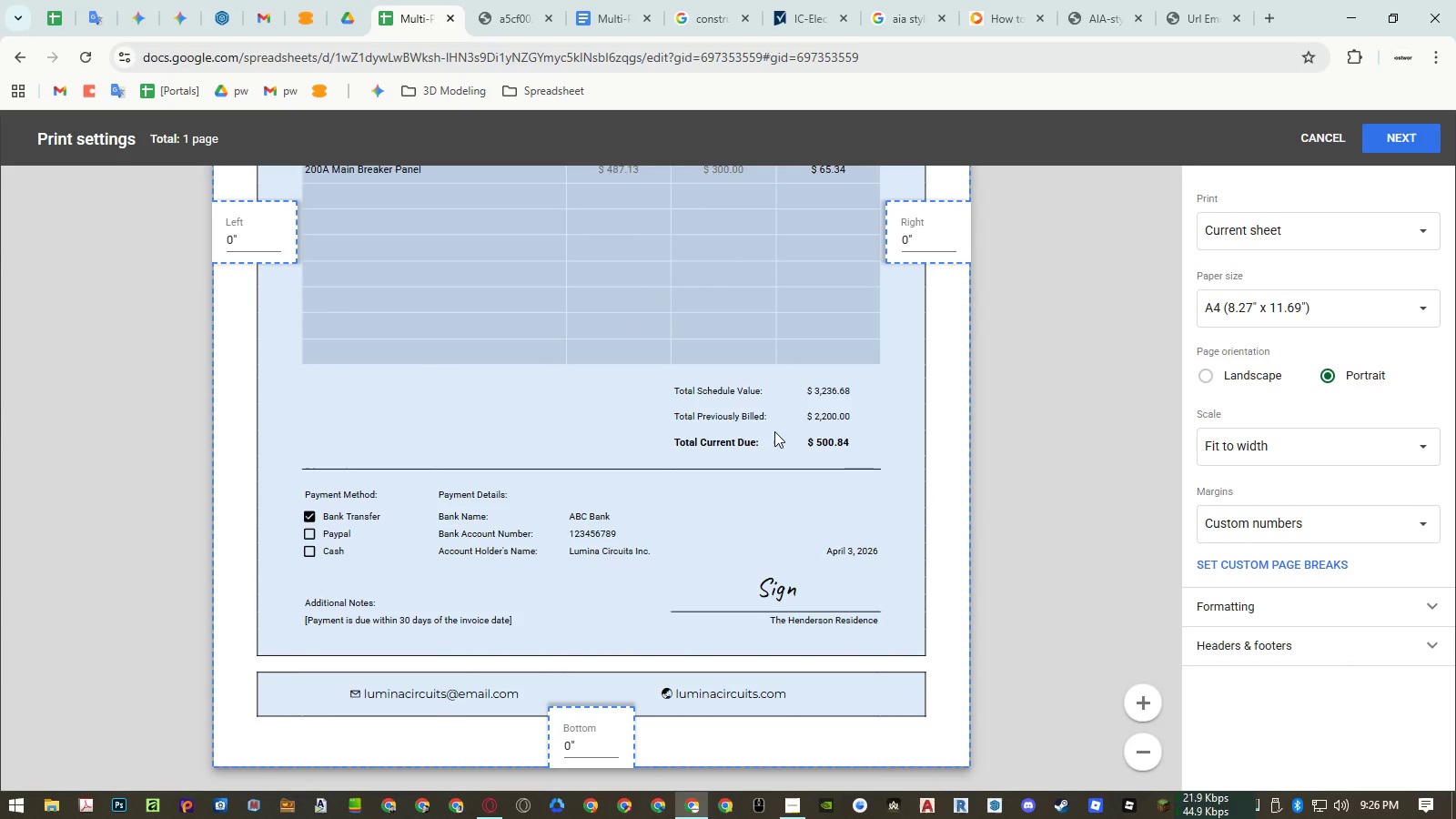 
scroll: coordinate [774, 431], scroll_direction: up, amount: 3.0
 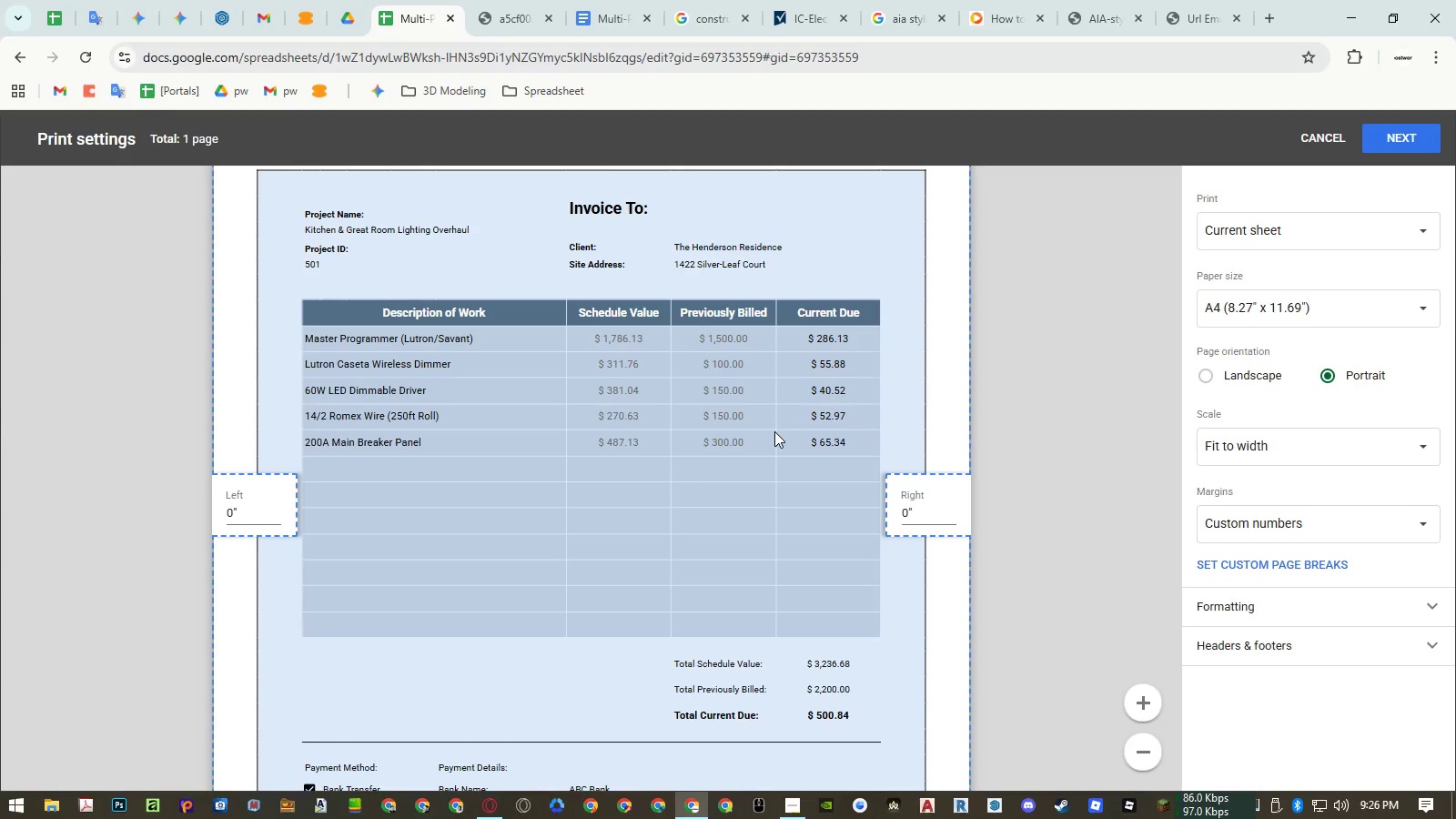 
key(Escape)